 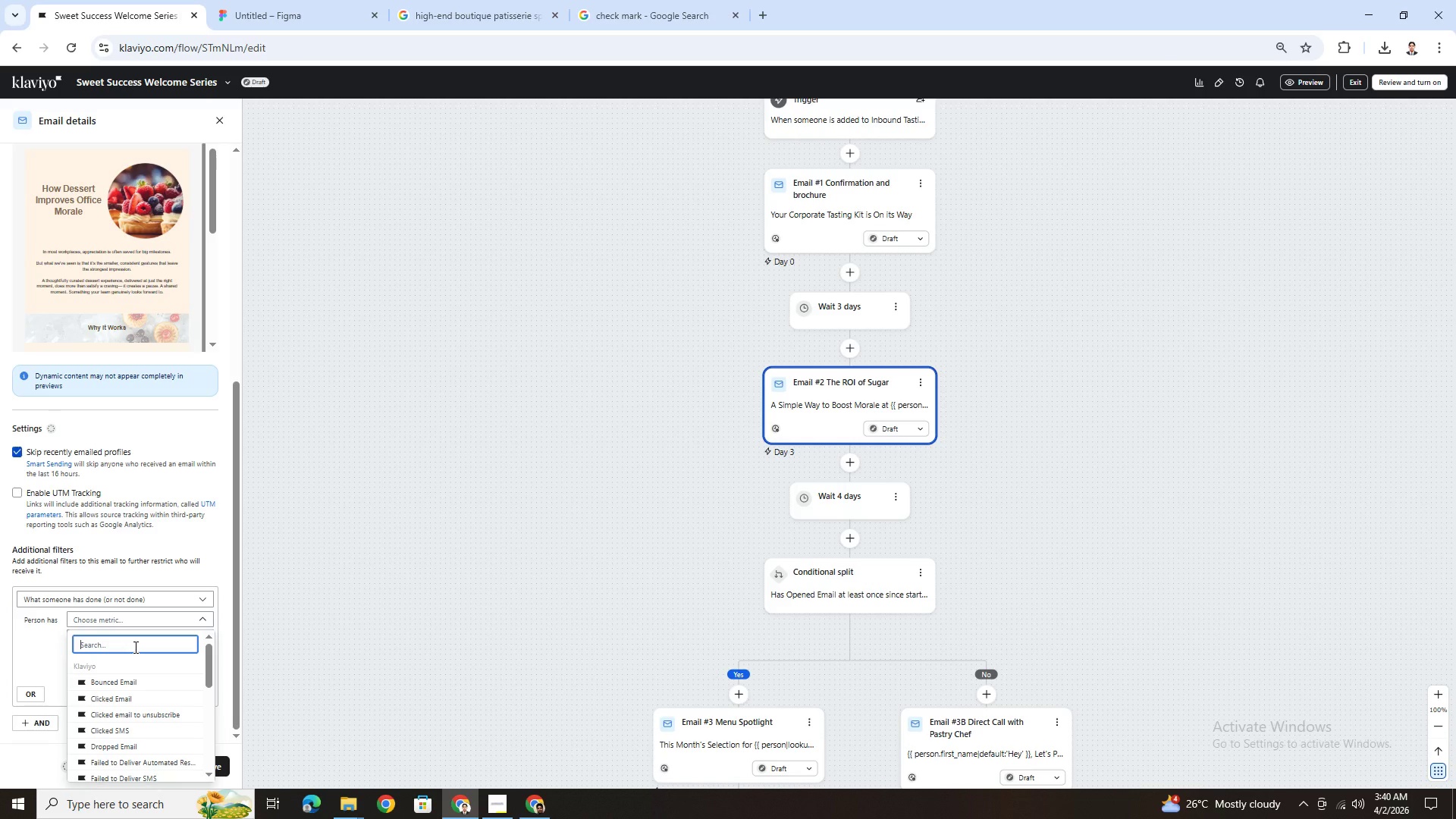 
type(co)
key(Backspace)
key(Backspace)
 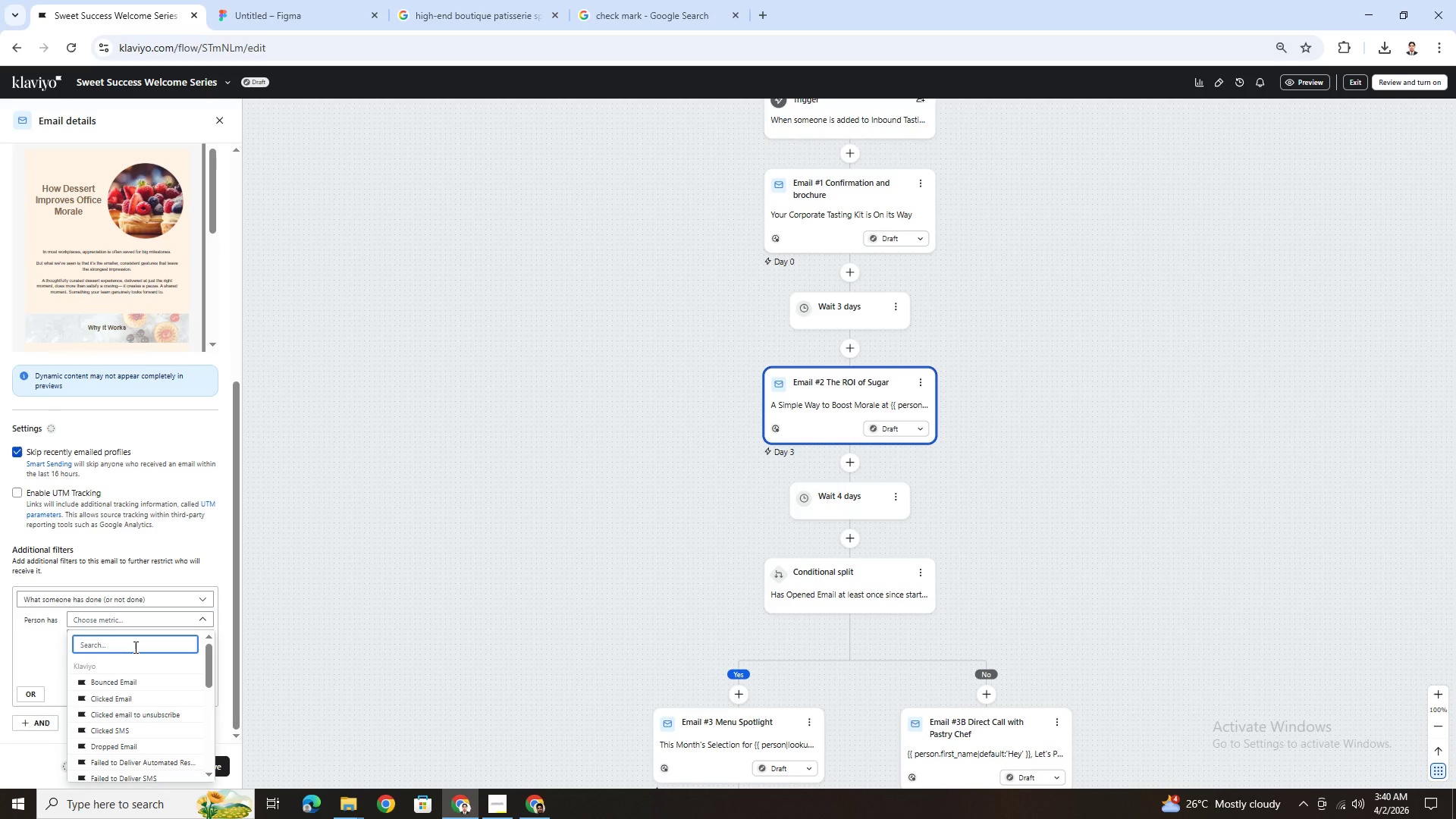 
scroll: coordinate [167, 686], scroll_direction: down, amount: 5.0
 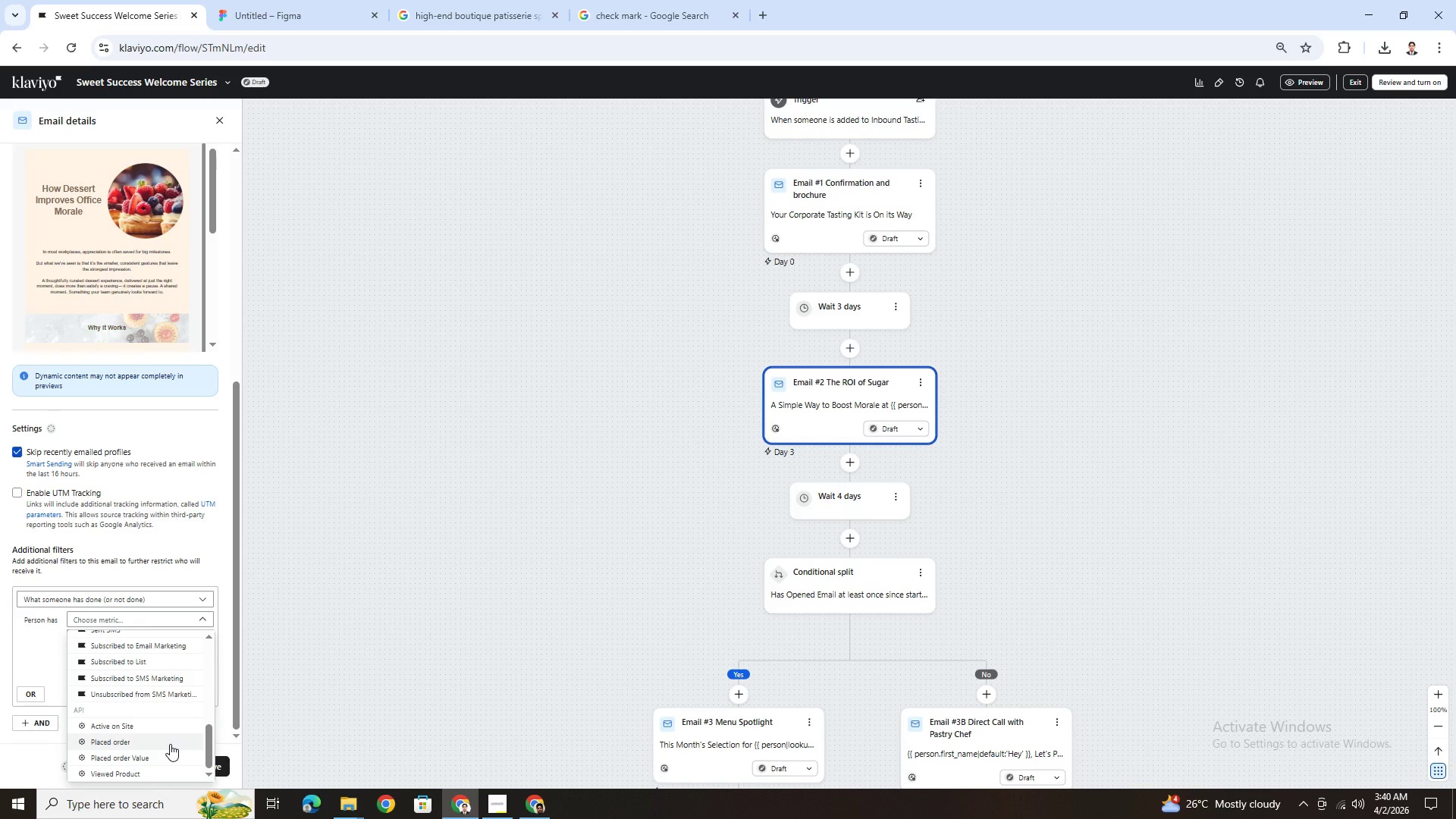 
left_click([170, 744])
 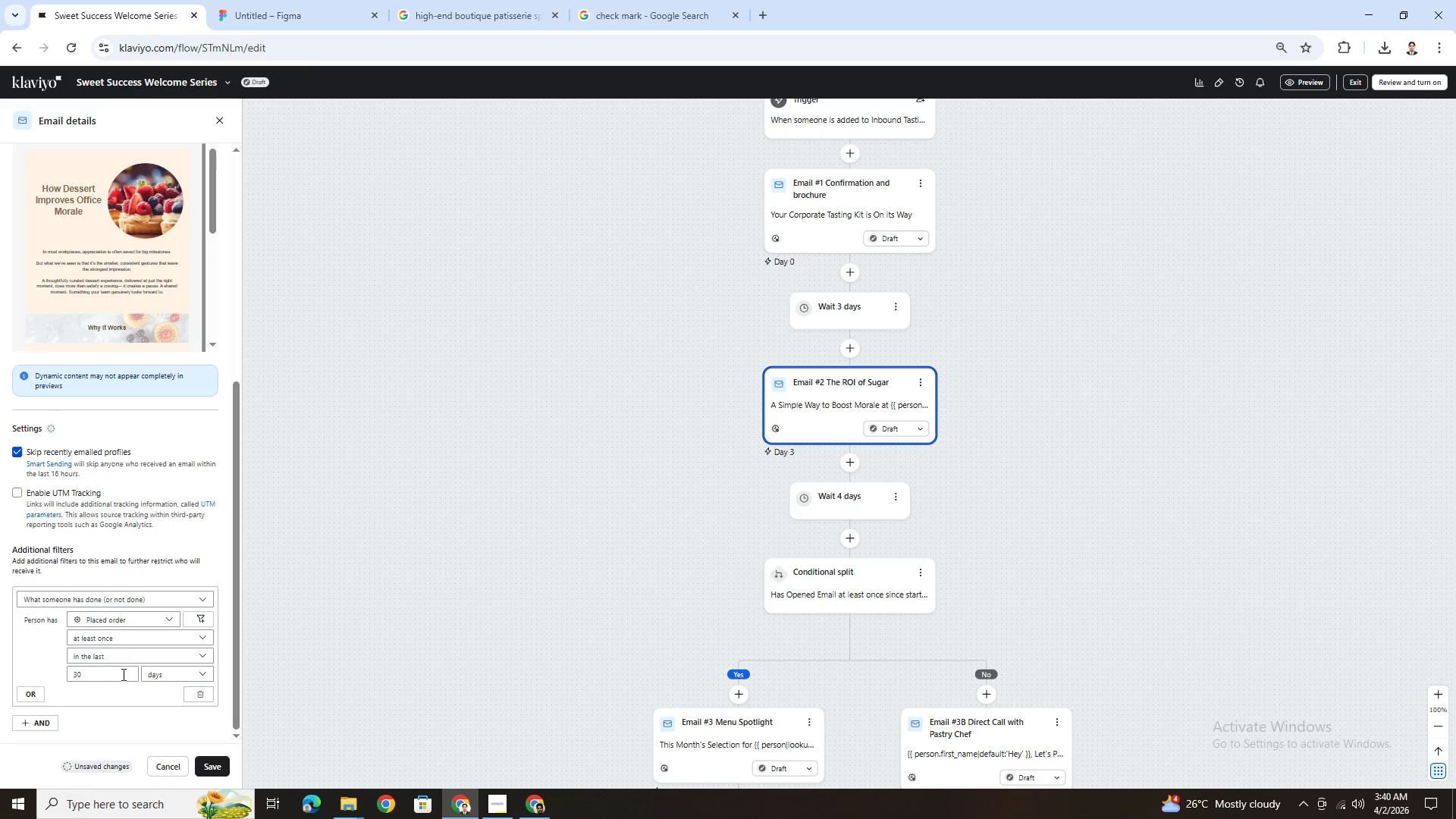 
double_click([119, 673])
 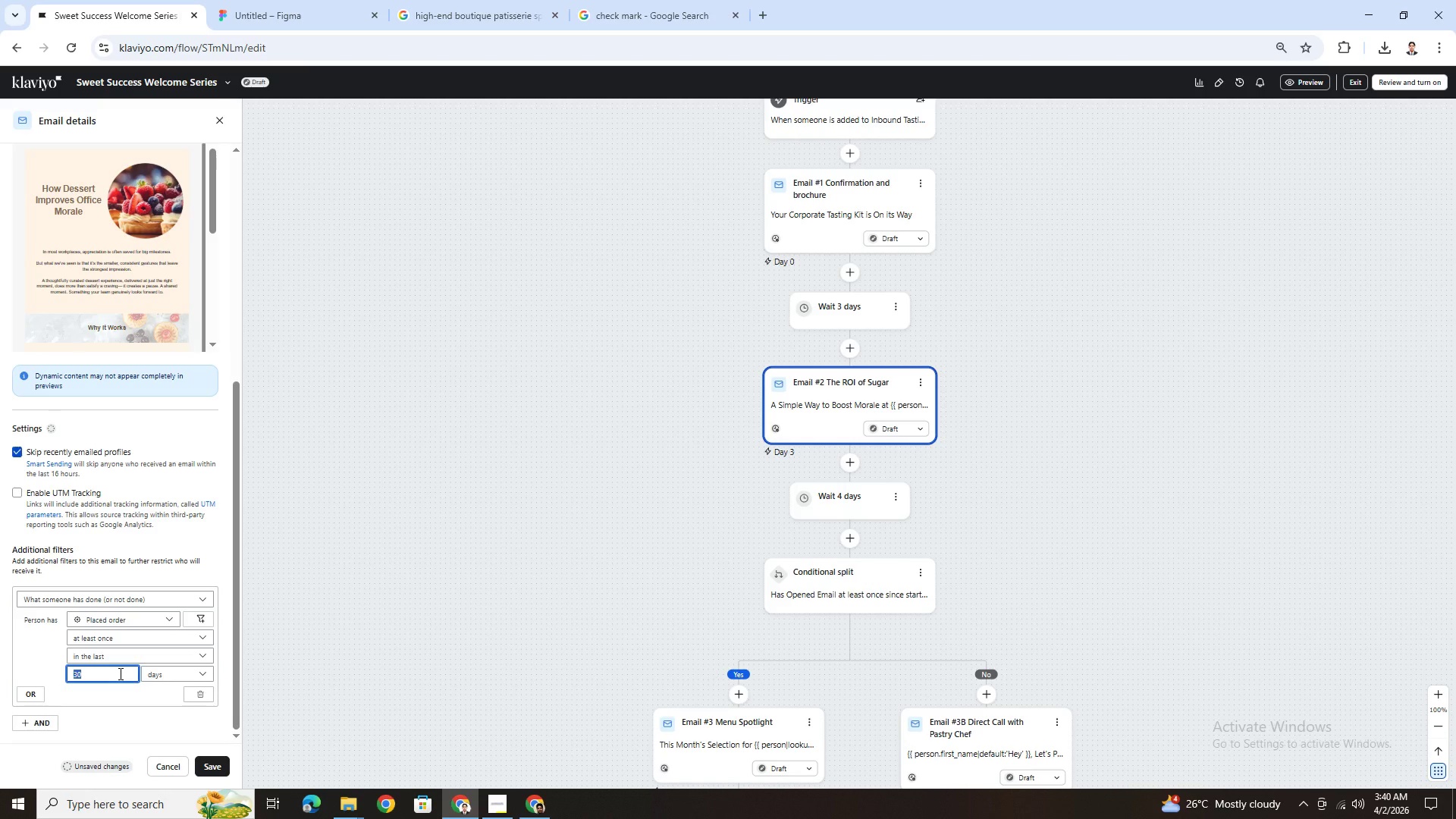 
wait(6.34)
 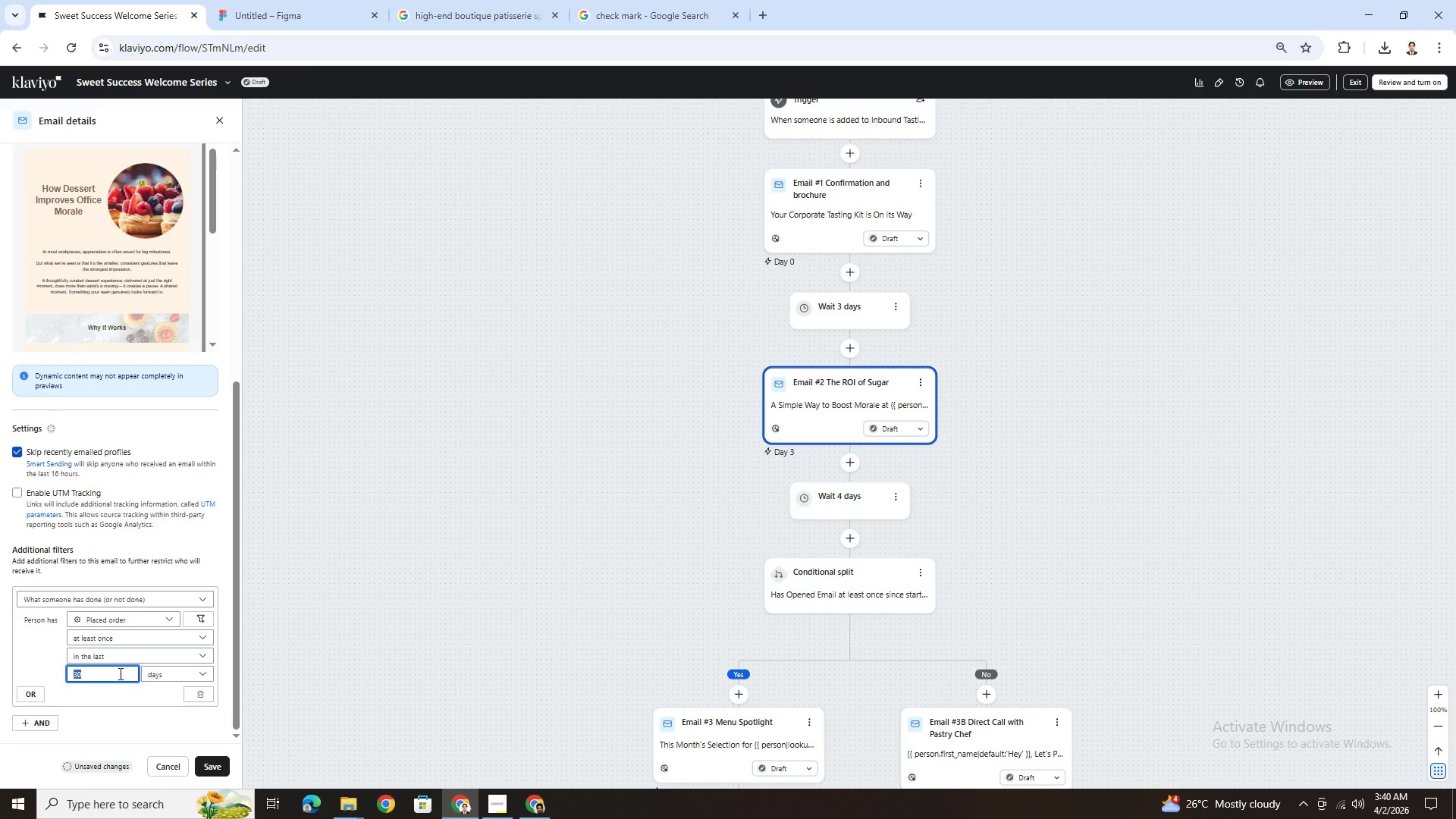 
key(3)
 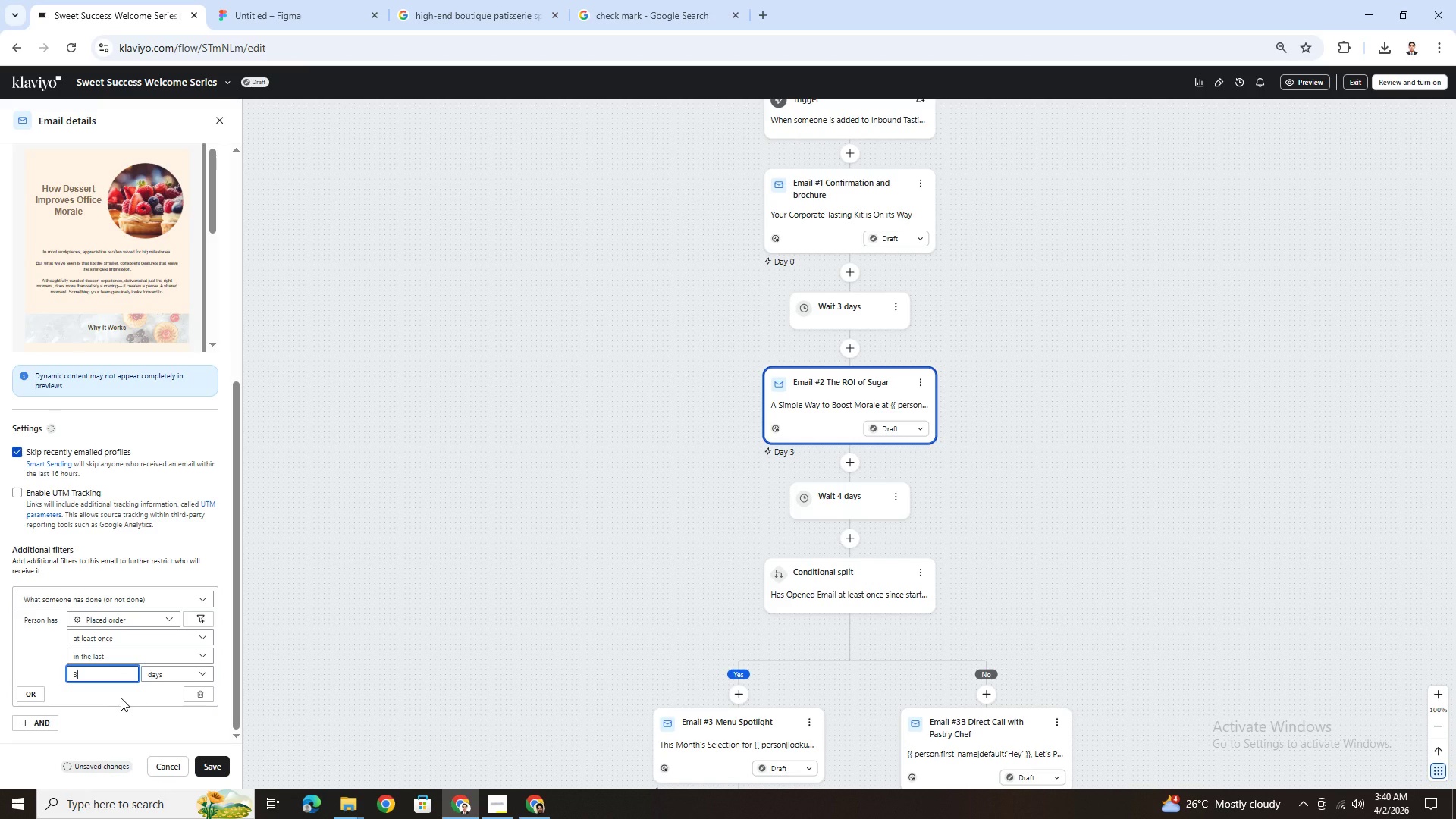 
wait(5.95)
 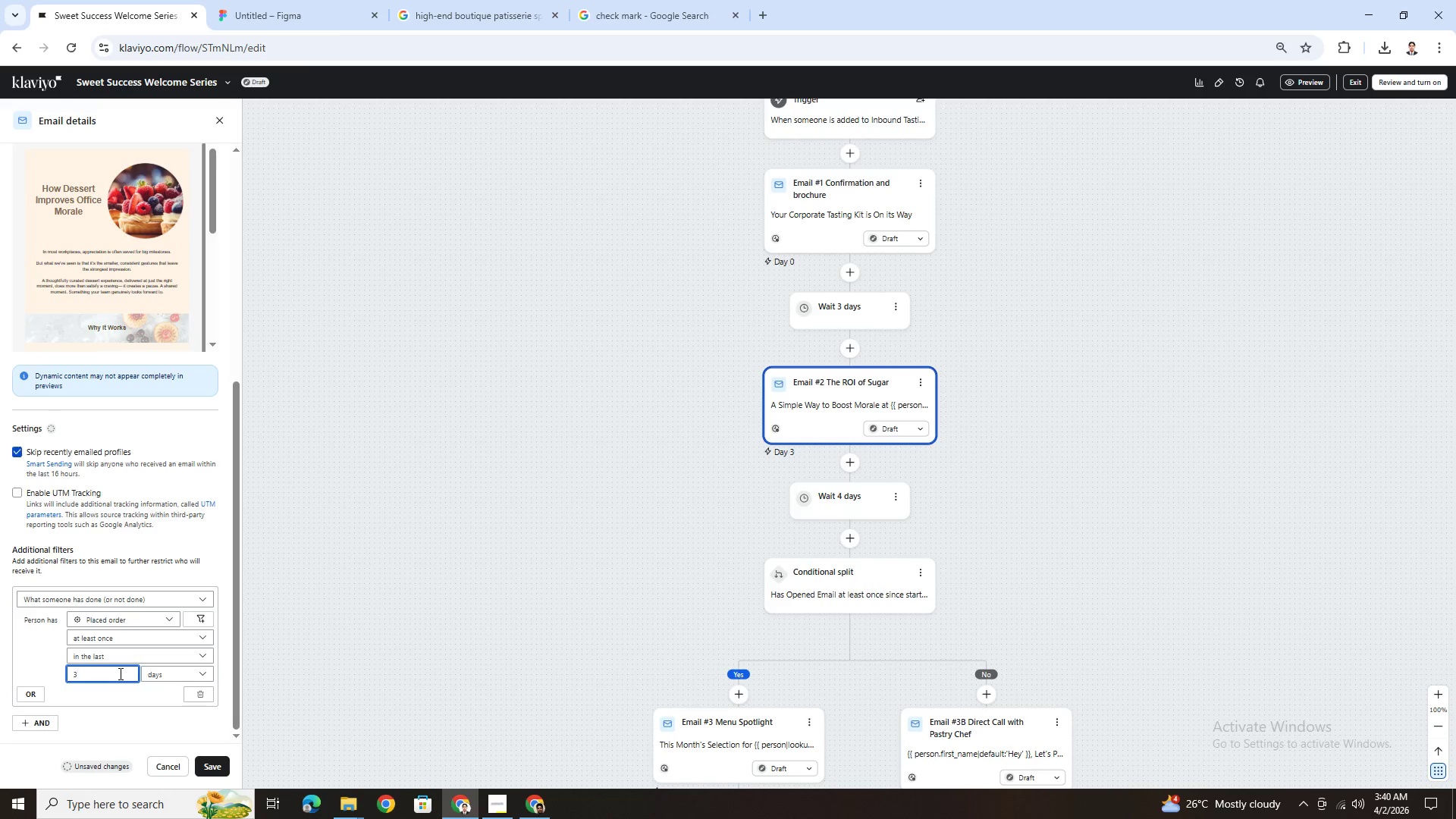 
left_click([202, 620])
 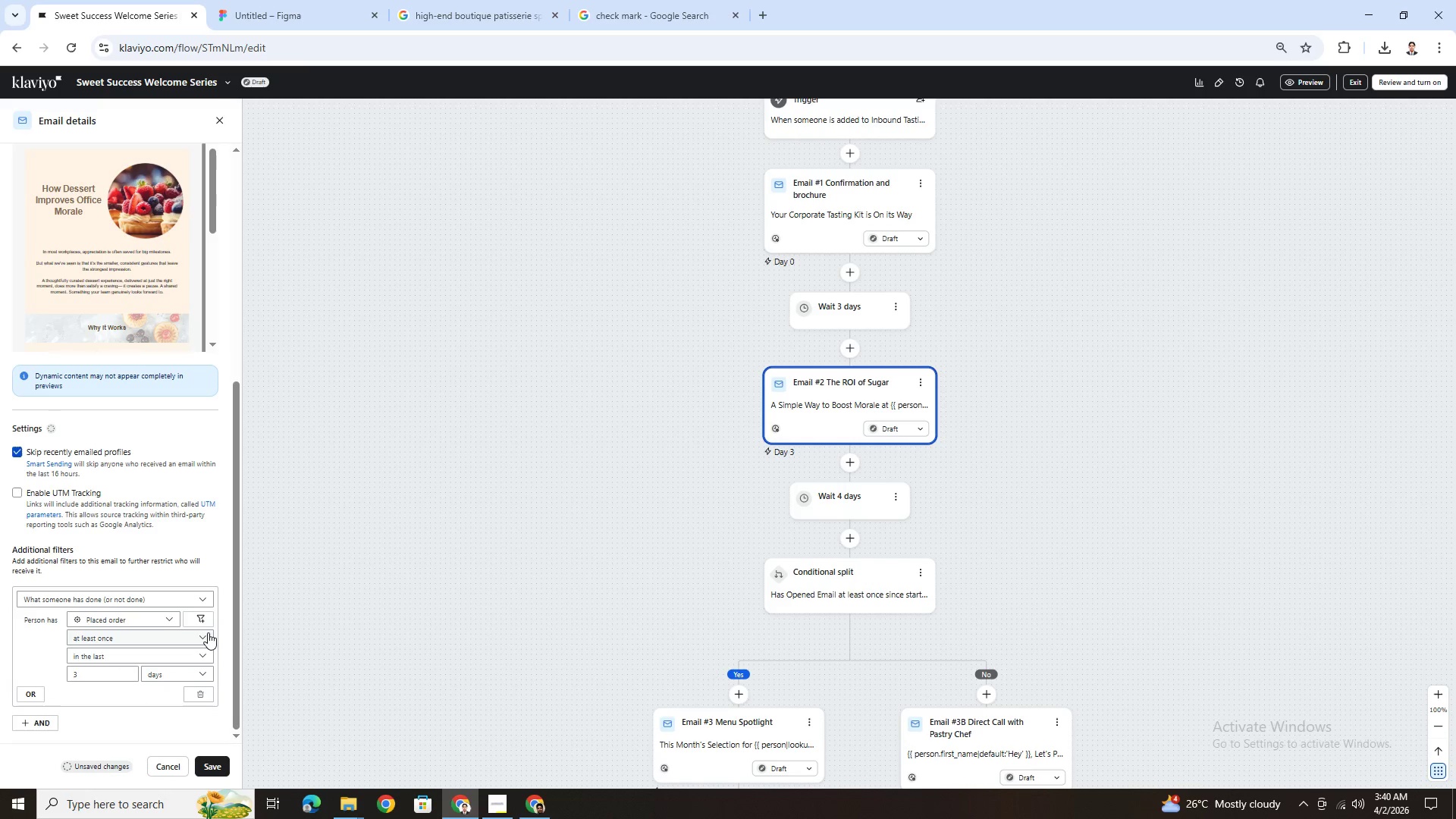 
left_click([202, 617])
 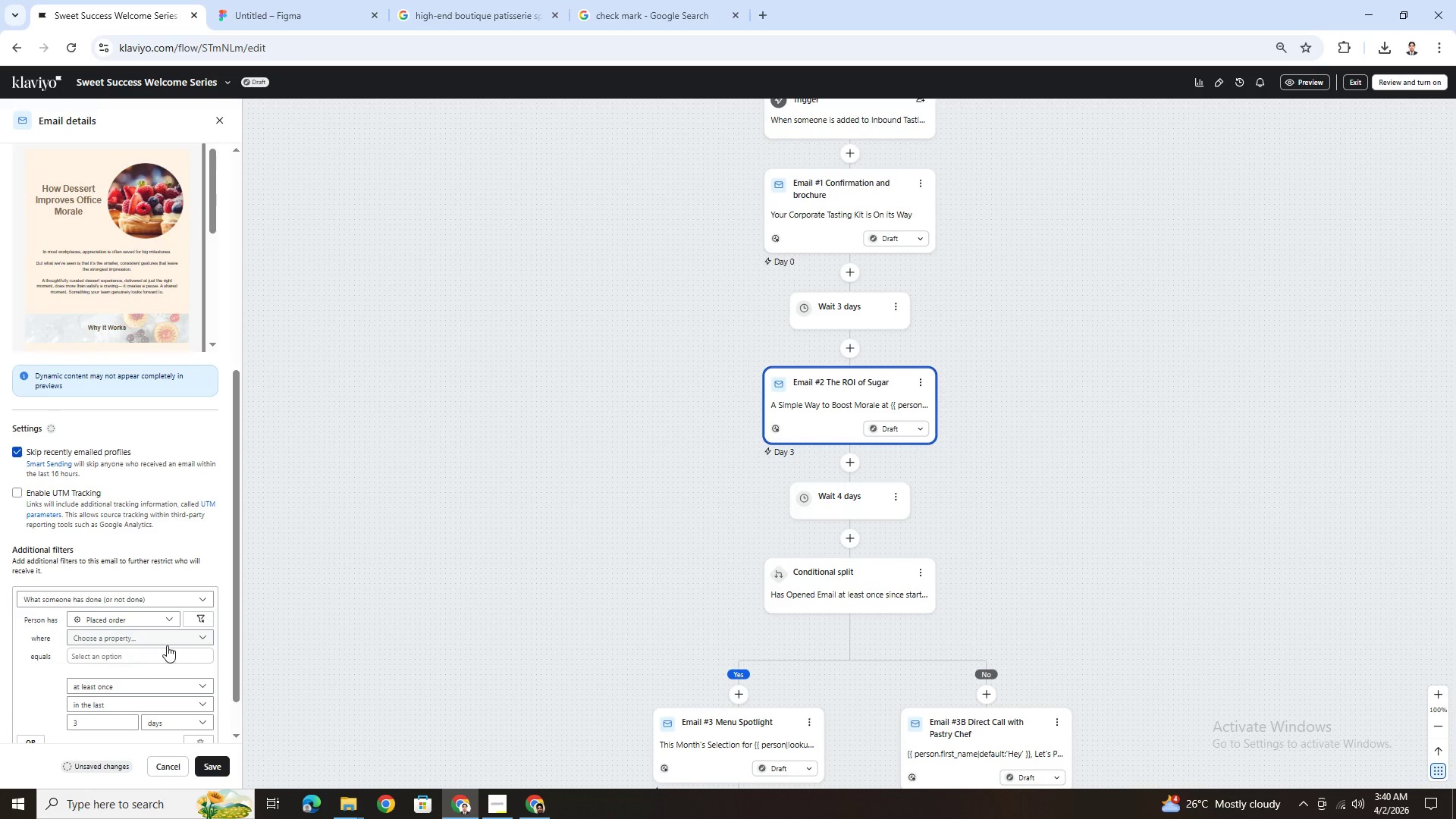 
left_click([157, 639])
 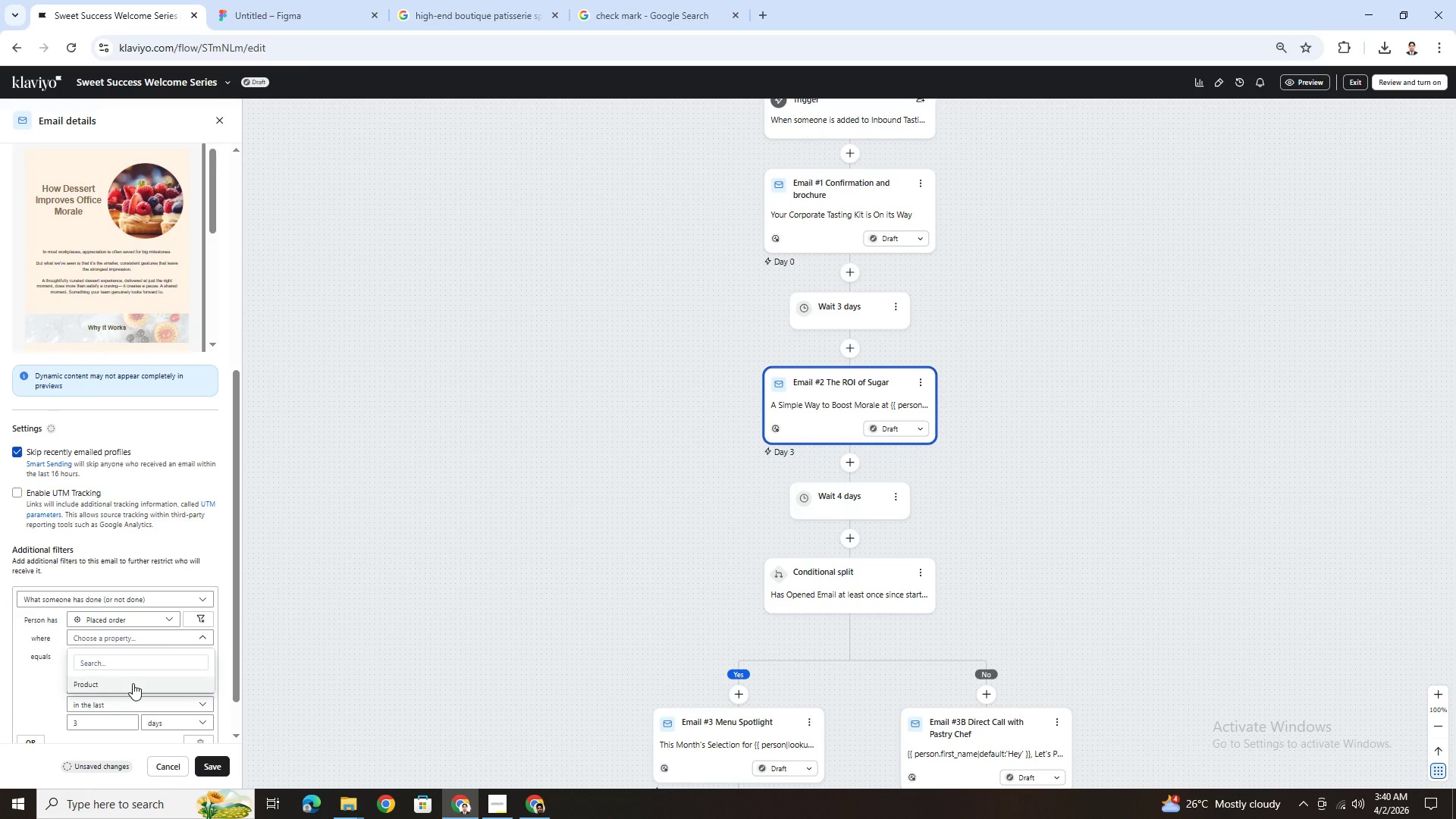 
left_click([133, 685])
 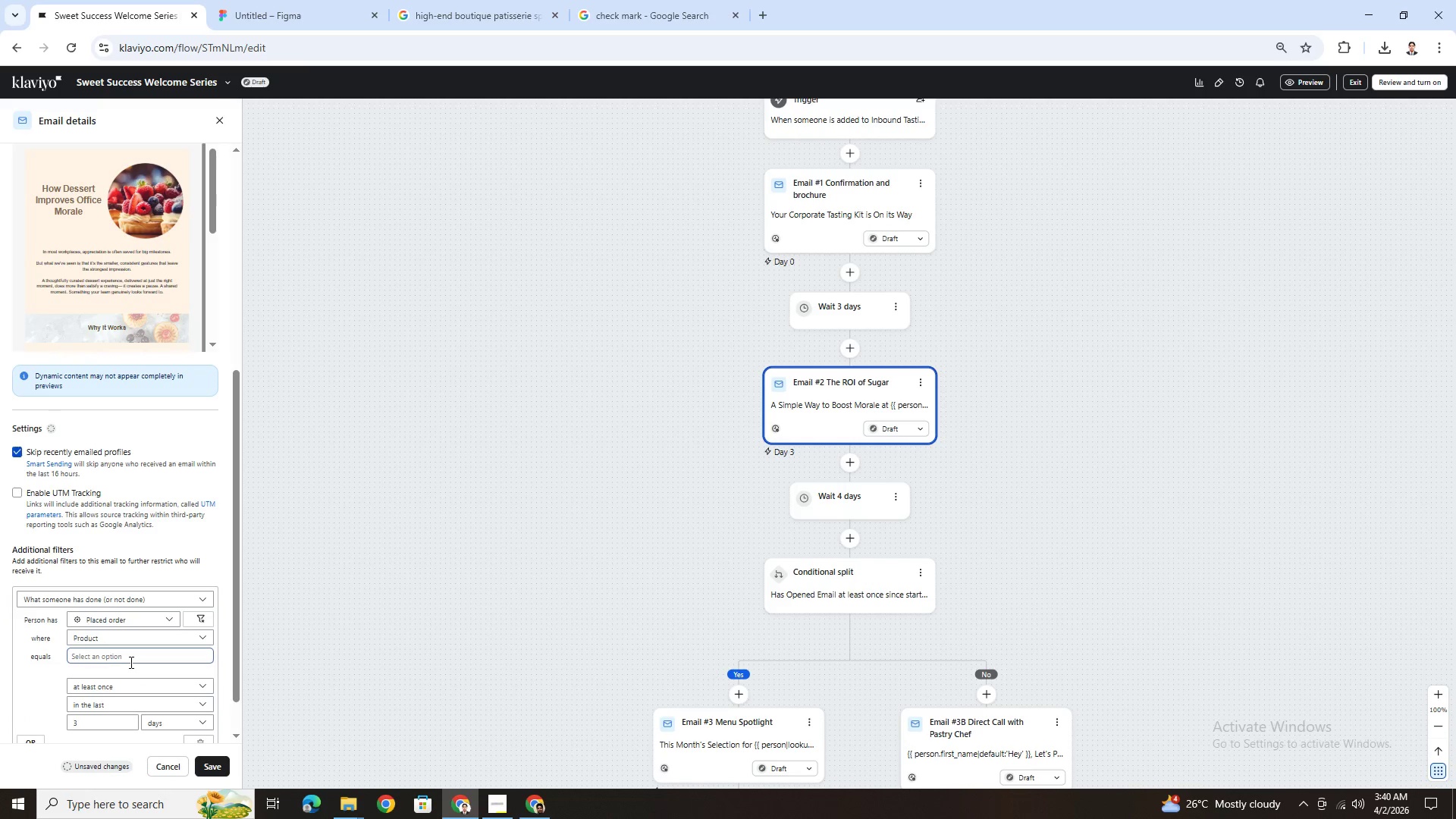 
left_click([130, 662])
 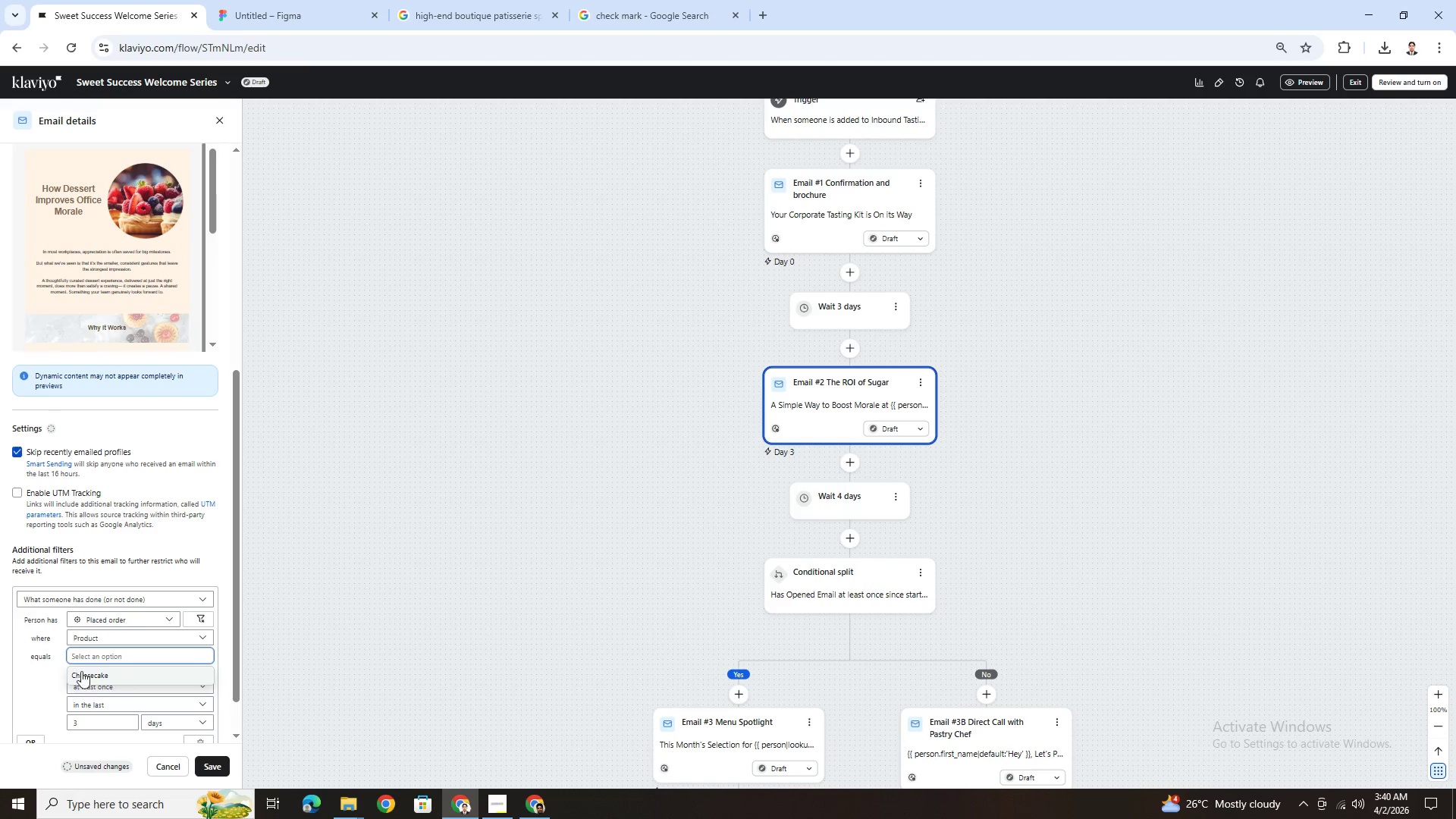 
left_click([39, 670])
 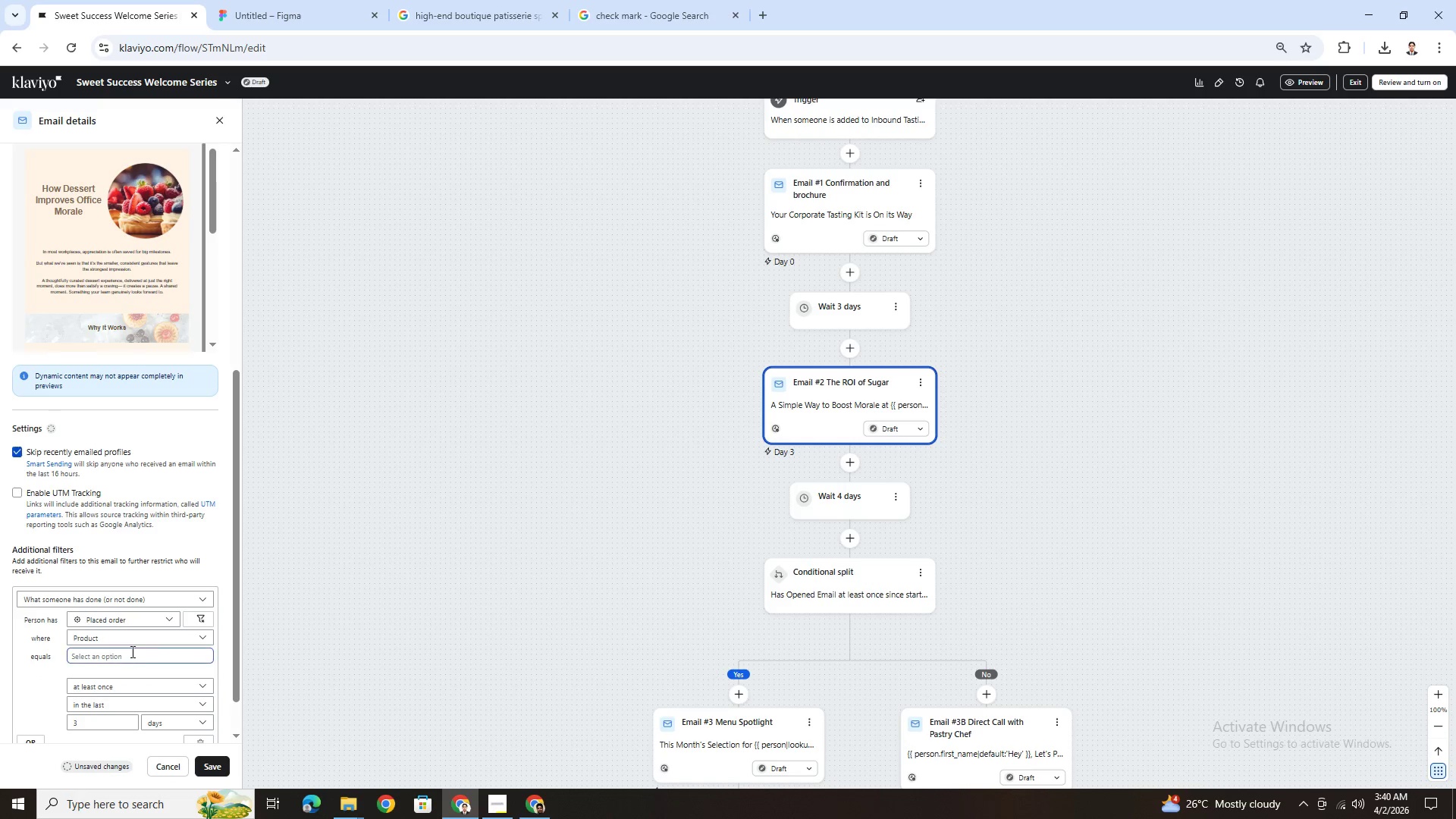 
left_click([131, 651])
 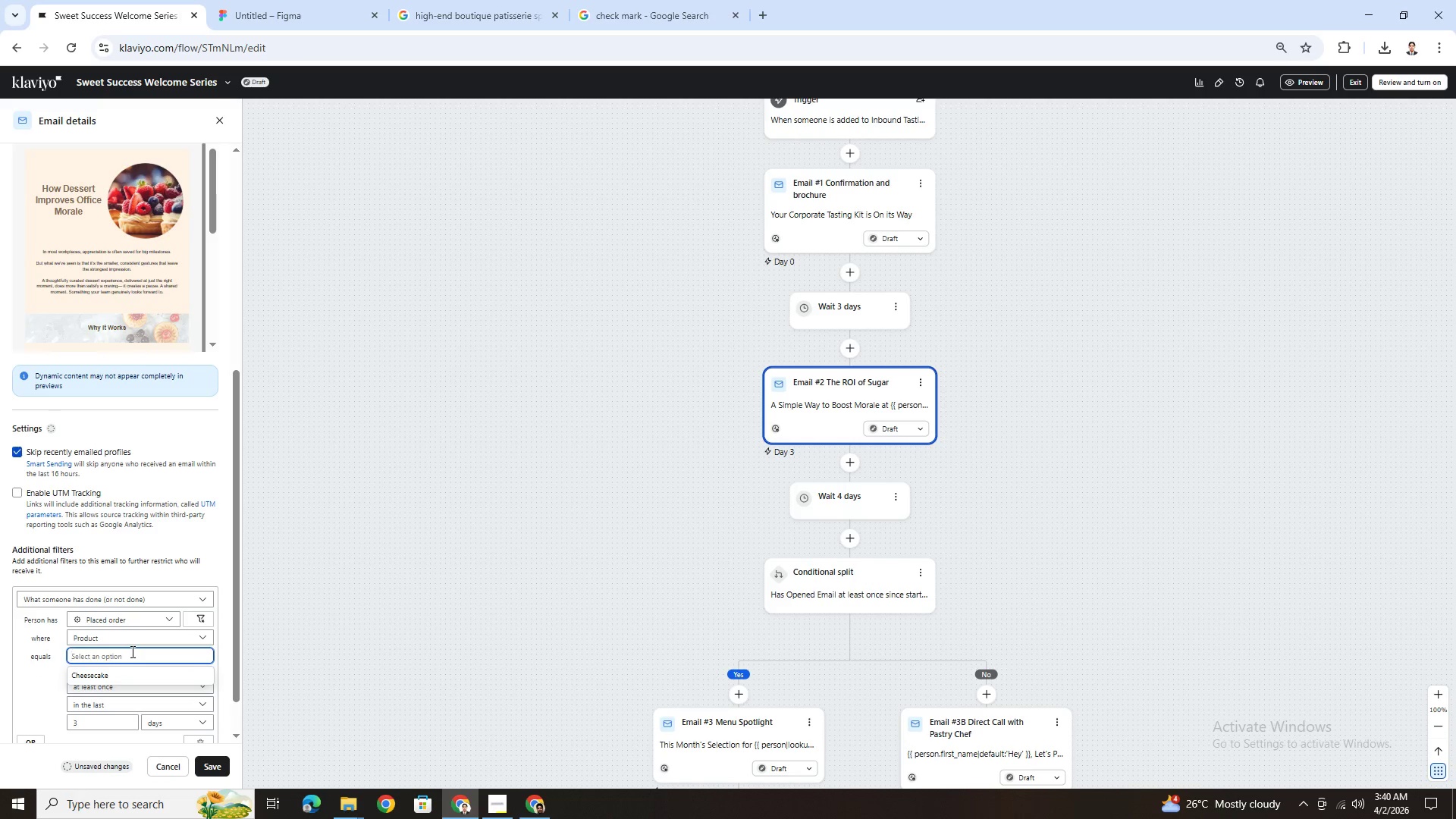 
left_click([131, 651])
 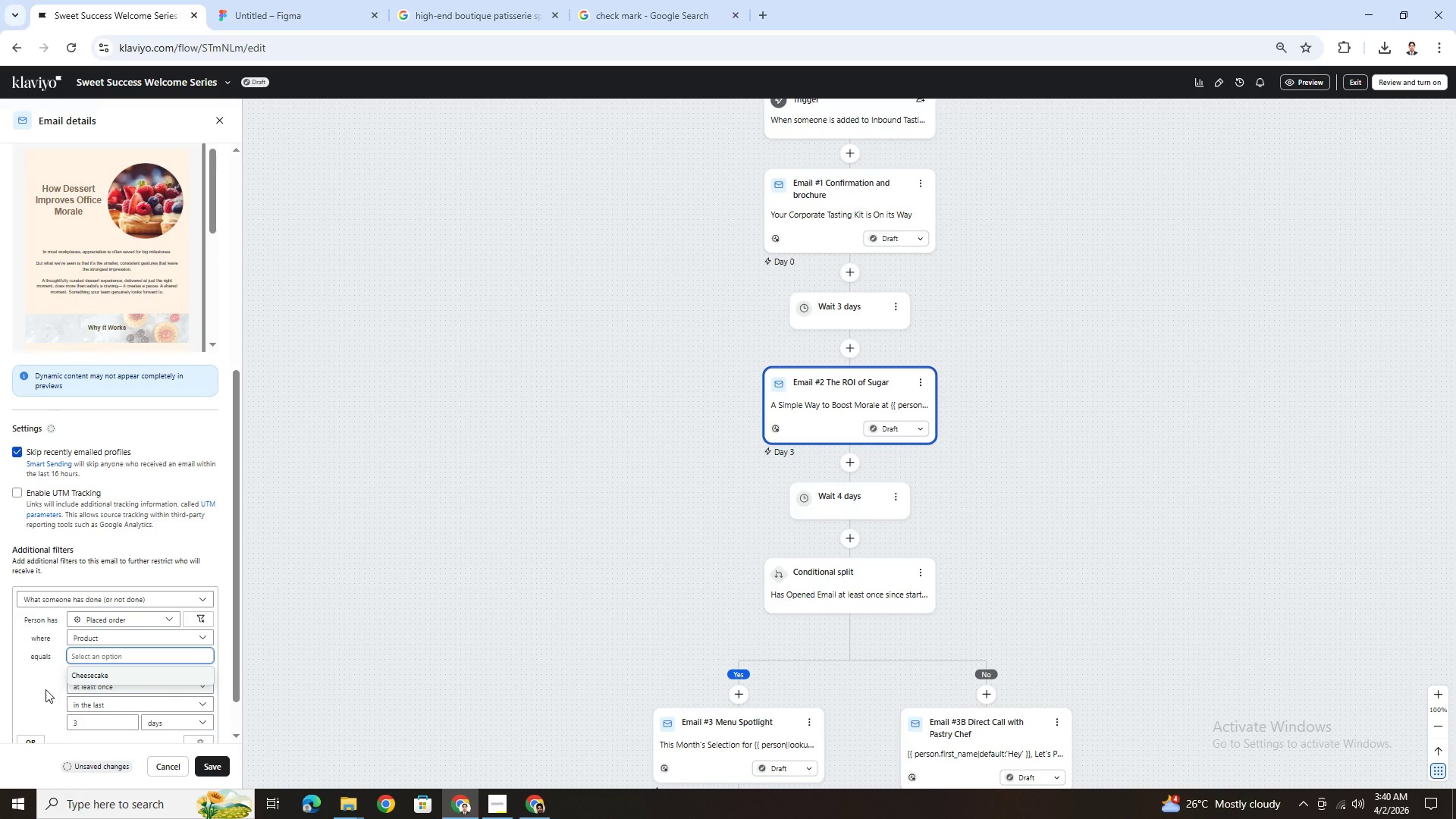 
scroll: coordinate [36, 689], scroll_direction: down, amount: 2.0
 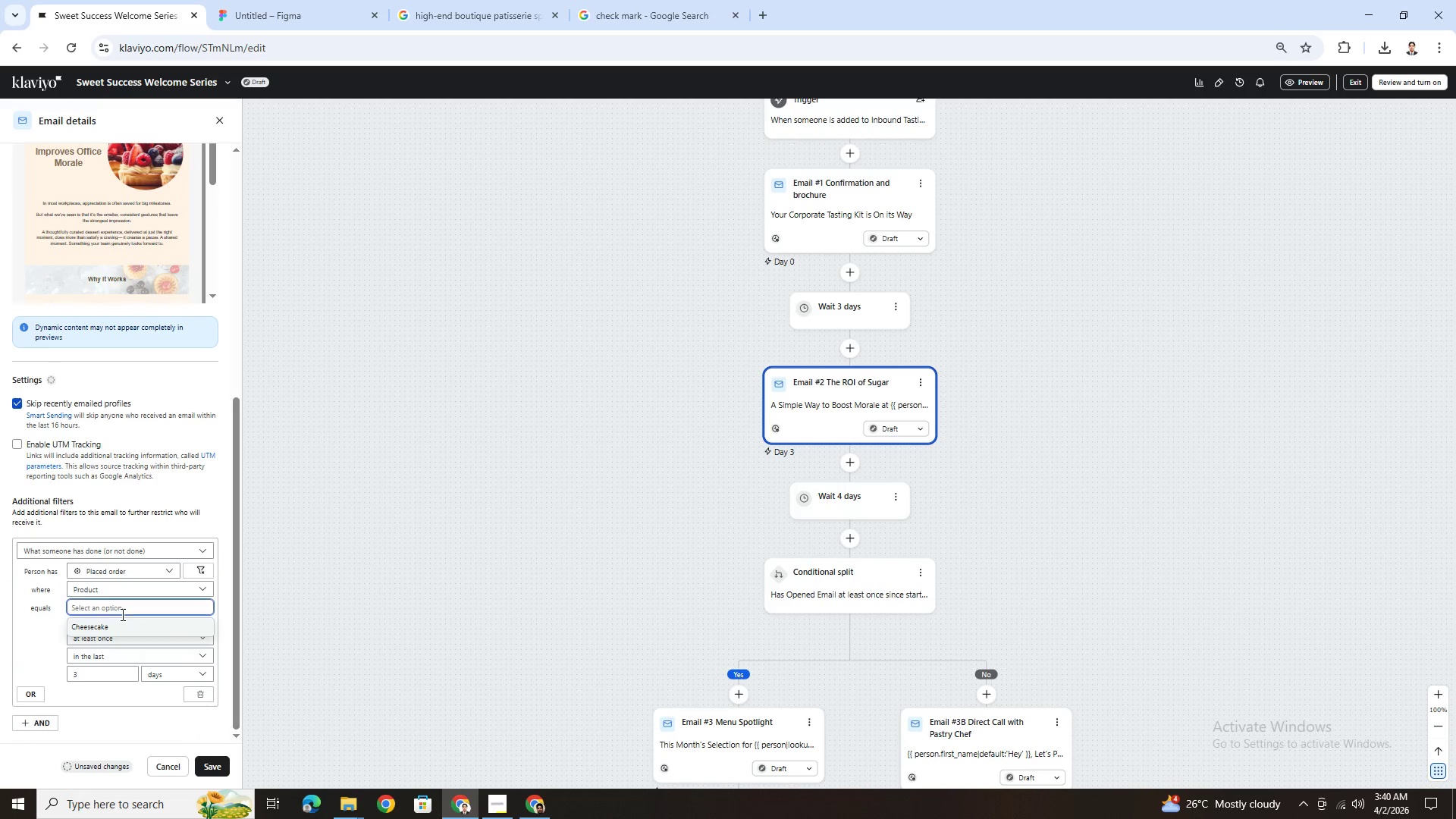 
left_click([127, 610])
 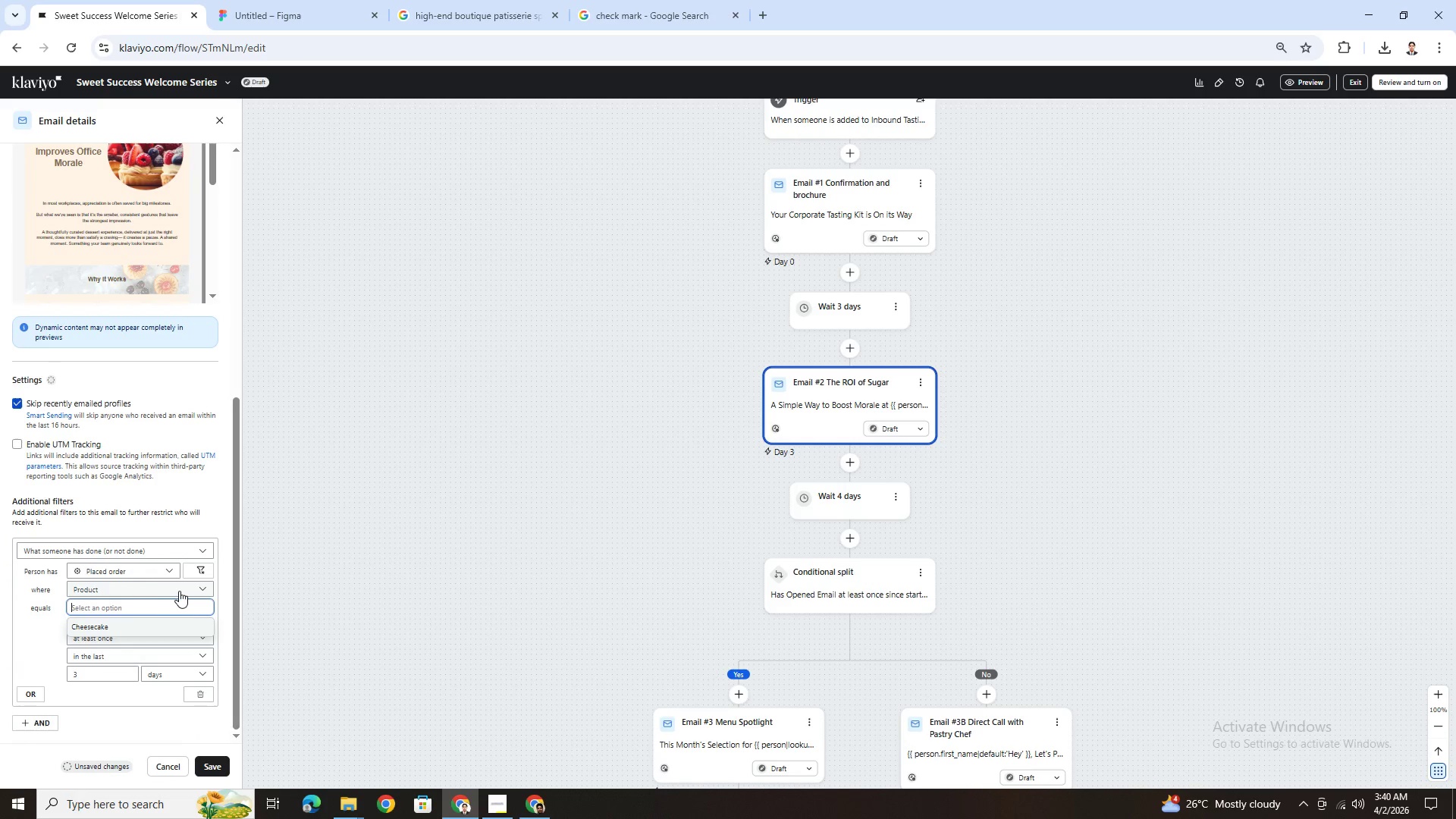 
left_click([180, 590])
 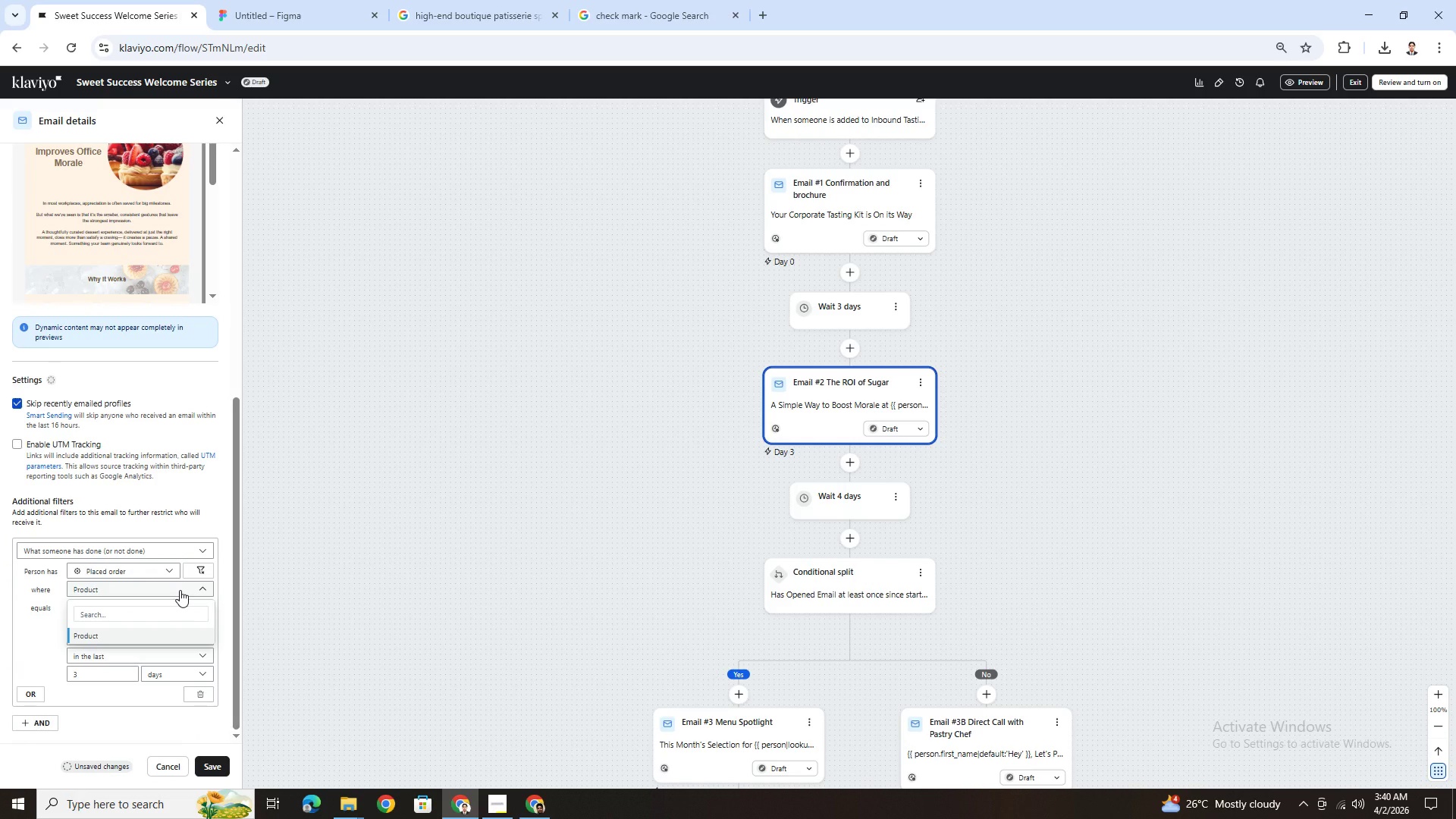 
left_click([180, 590])
 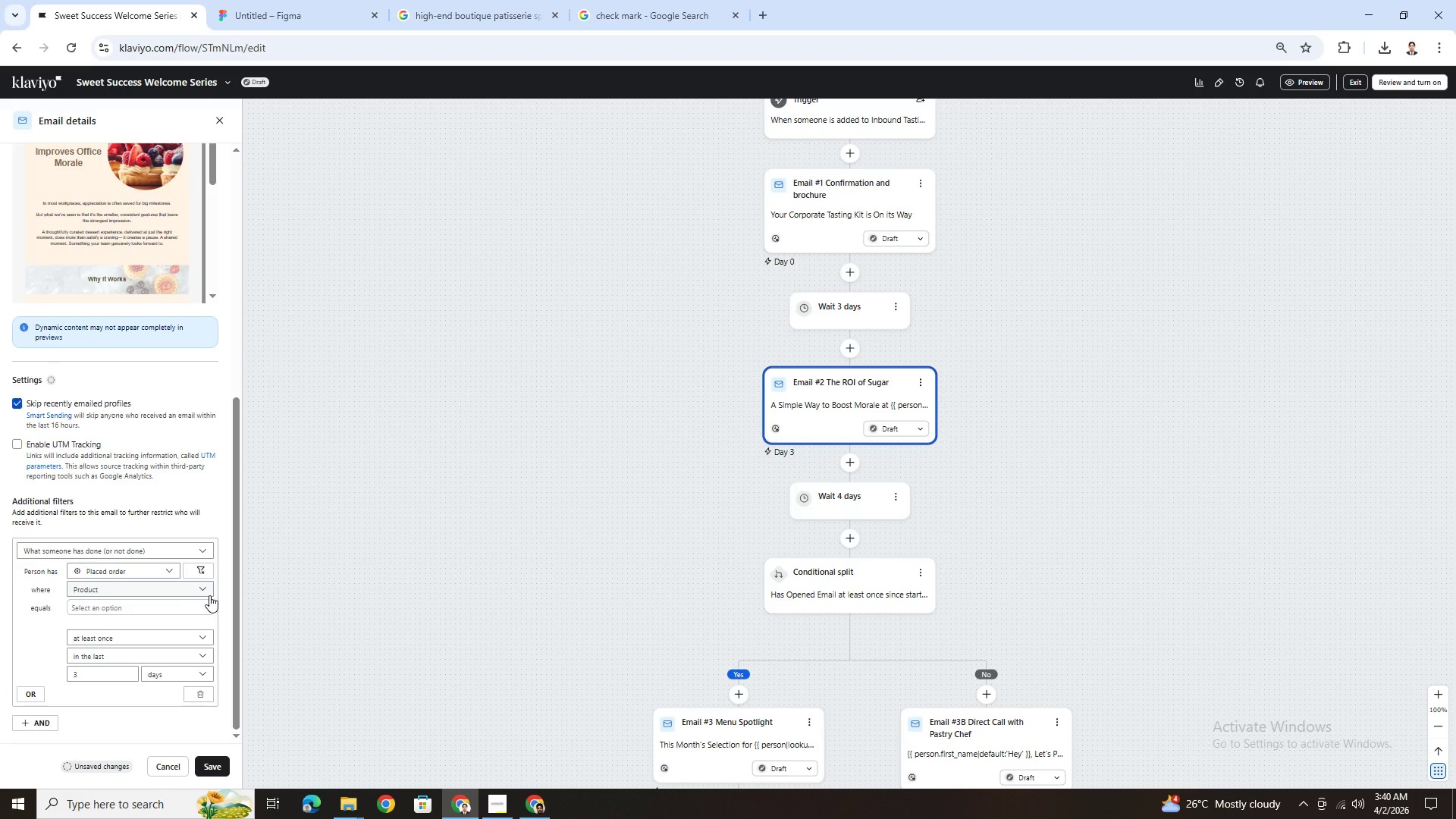 
wait(8.23)
 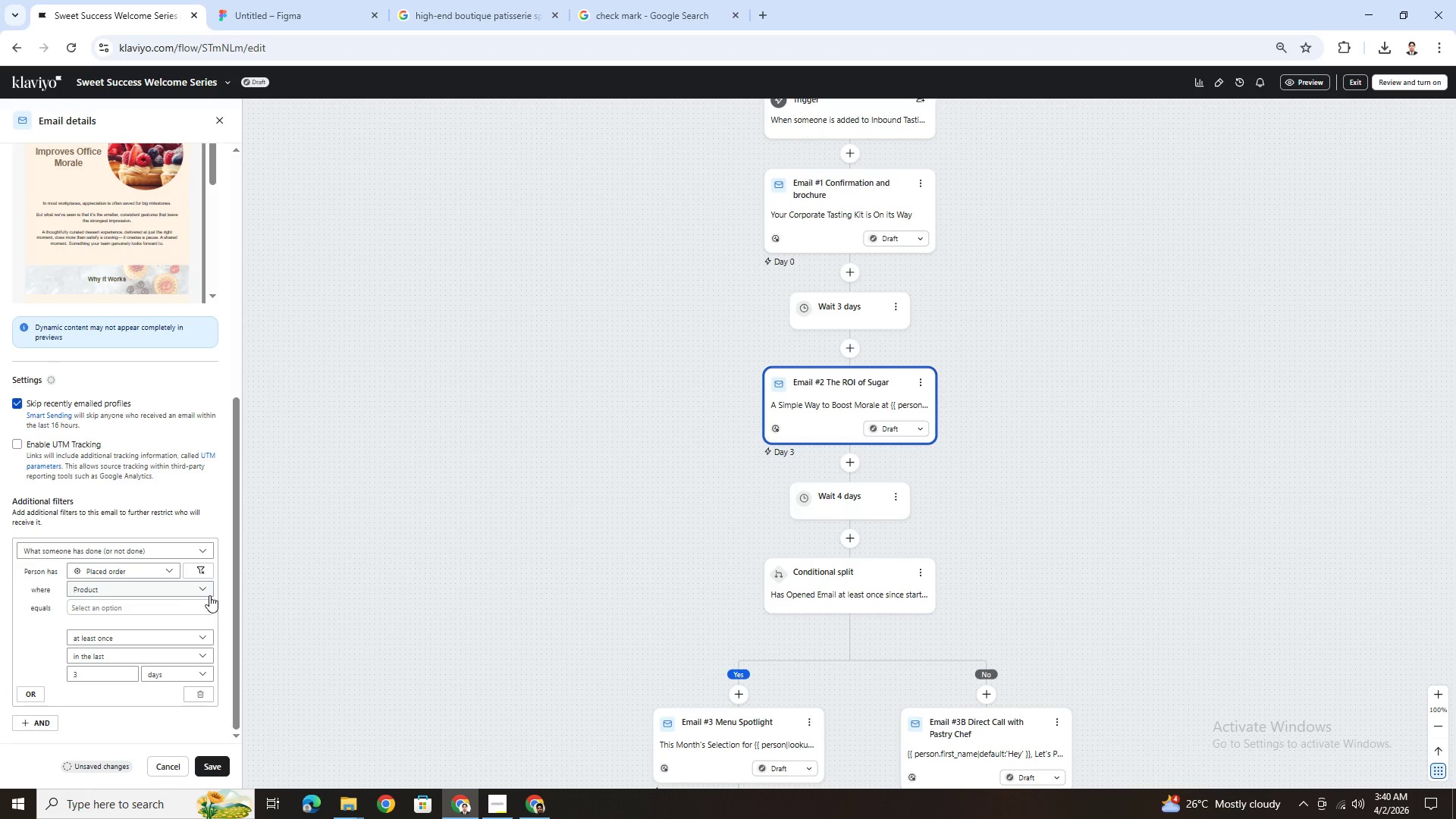 
left_click([205, 572])
 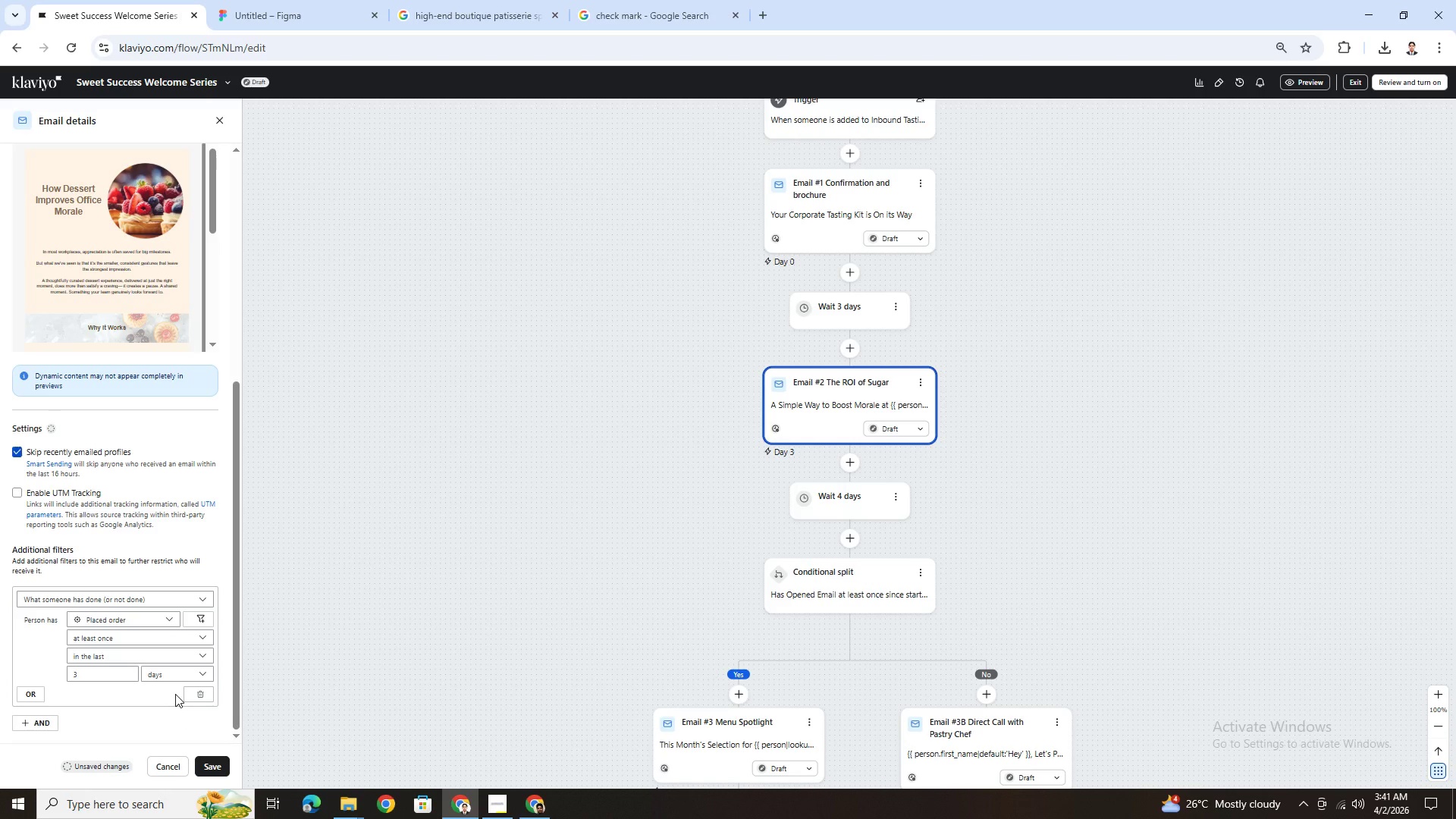 
wait(39.62)
 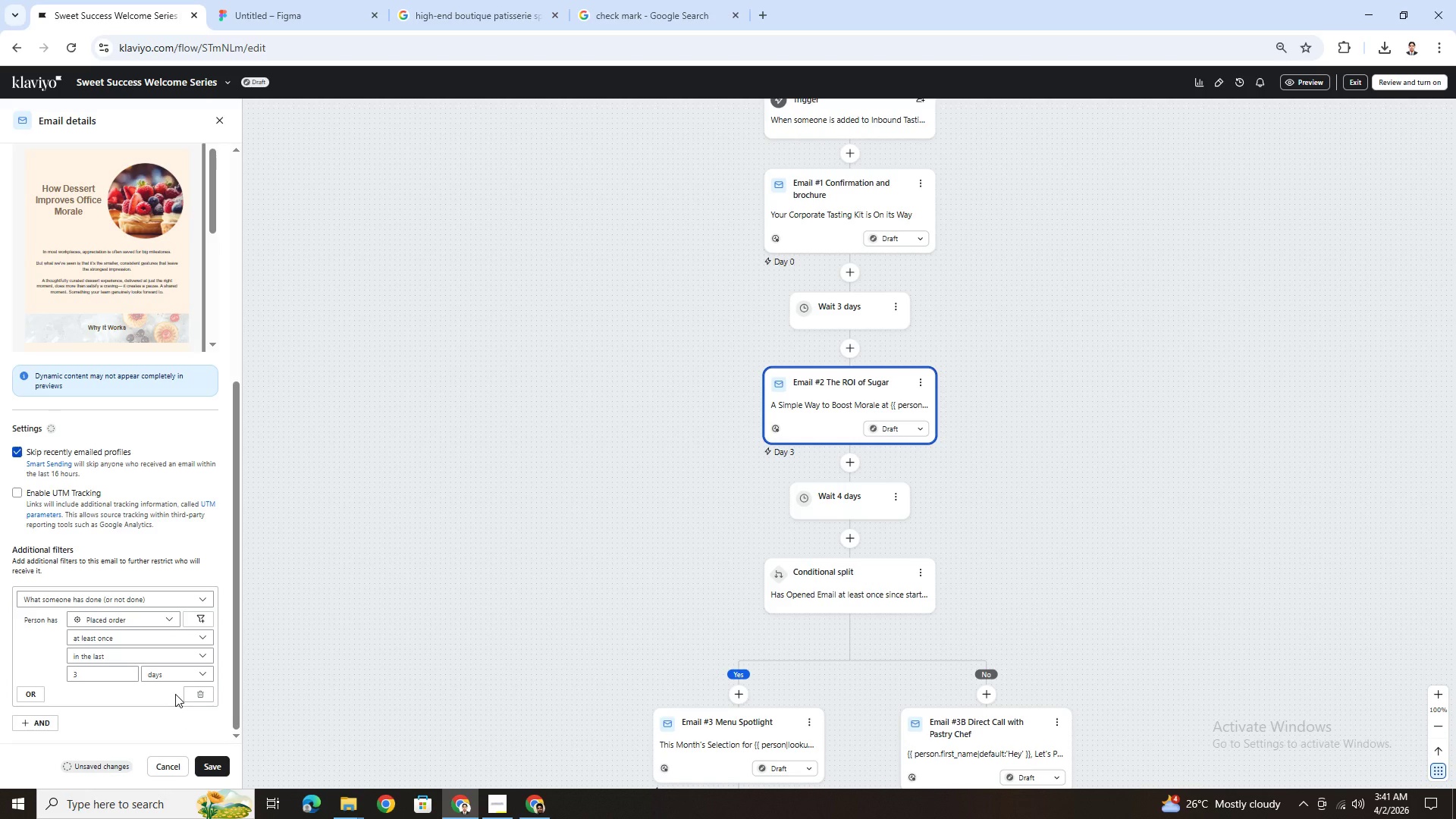 
left_click([176, 642])
 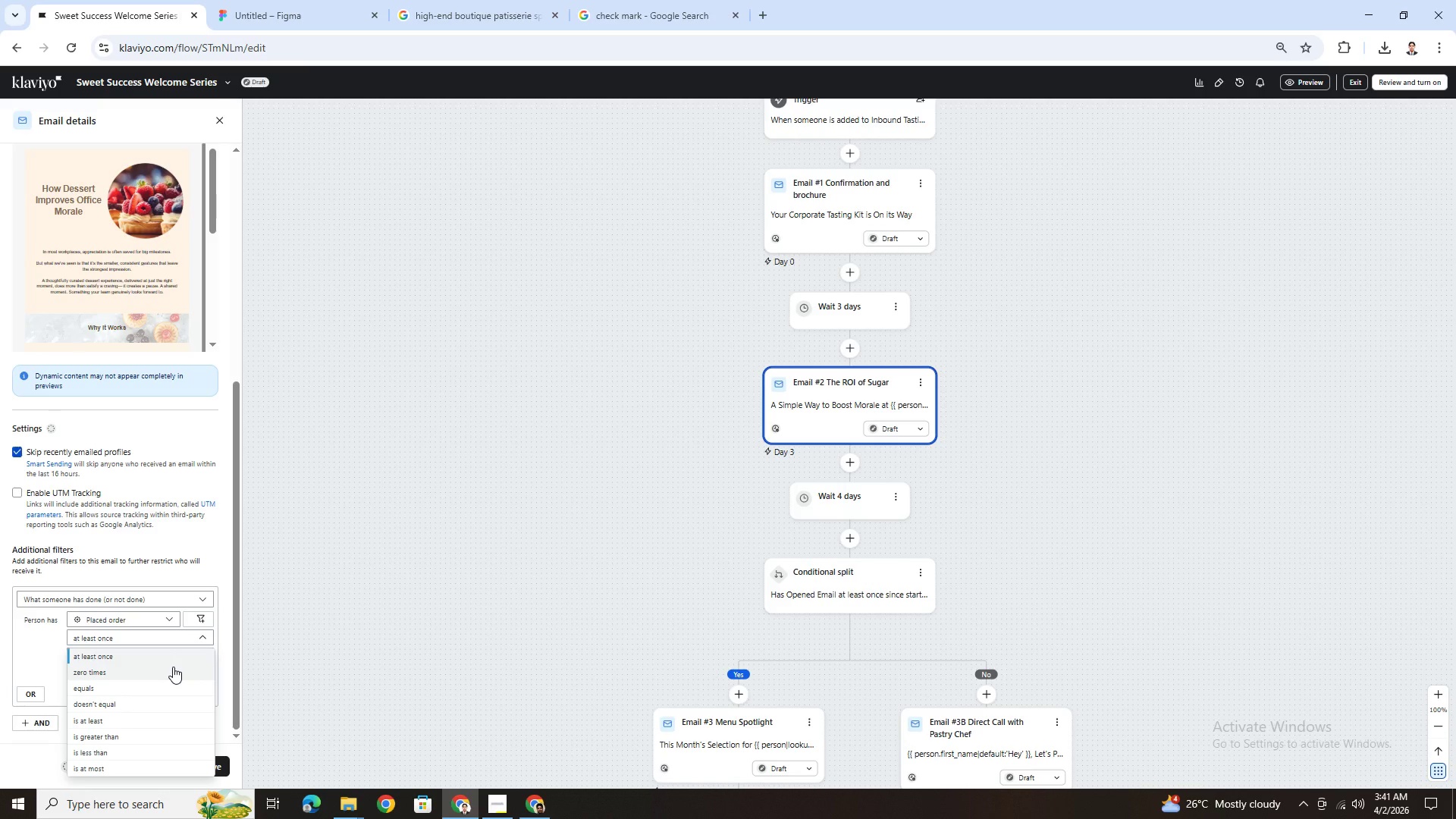 
wait(5.5)
 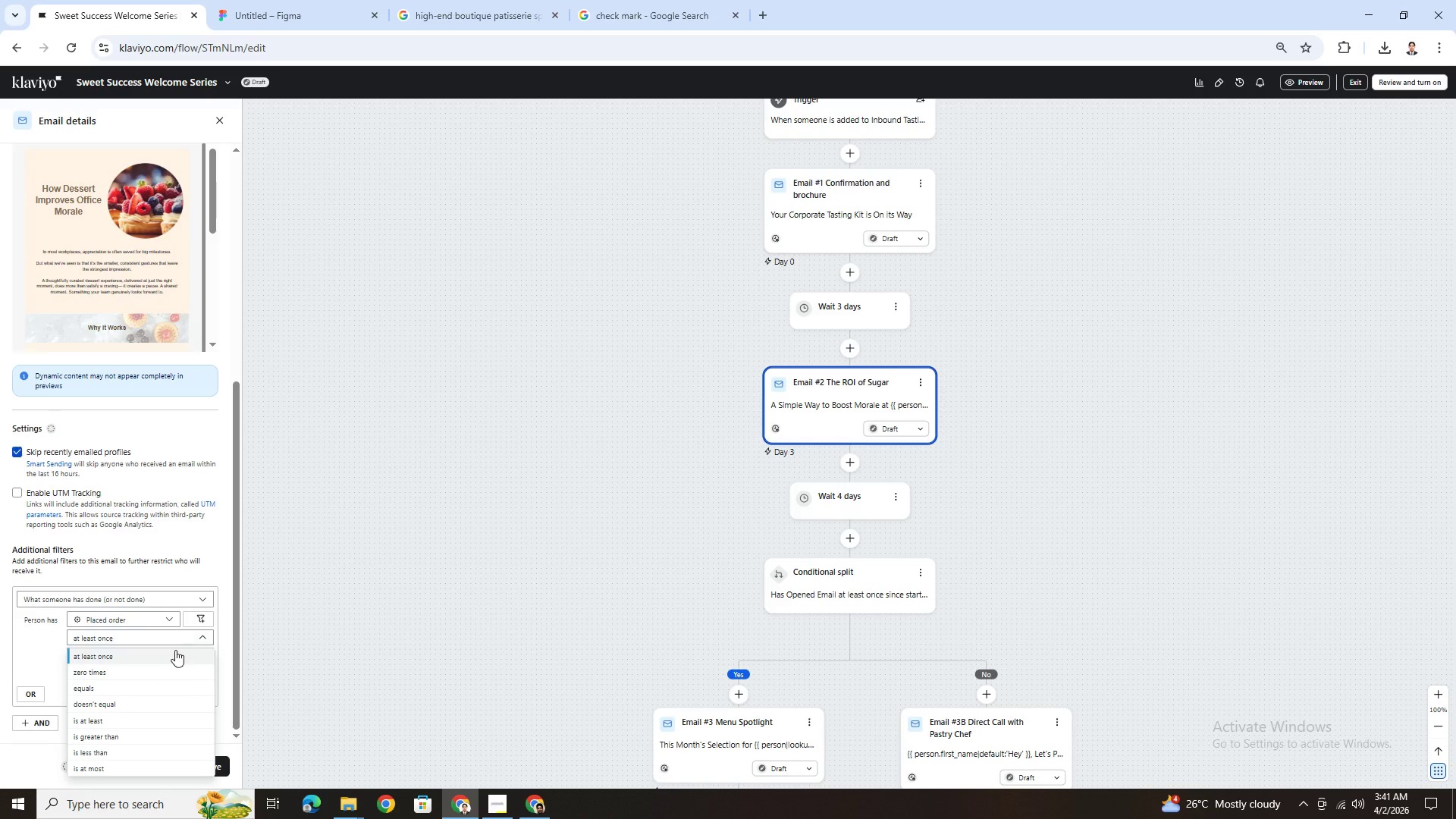 
left_click([173, 667])
 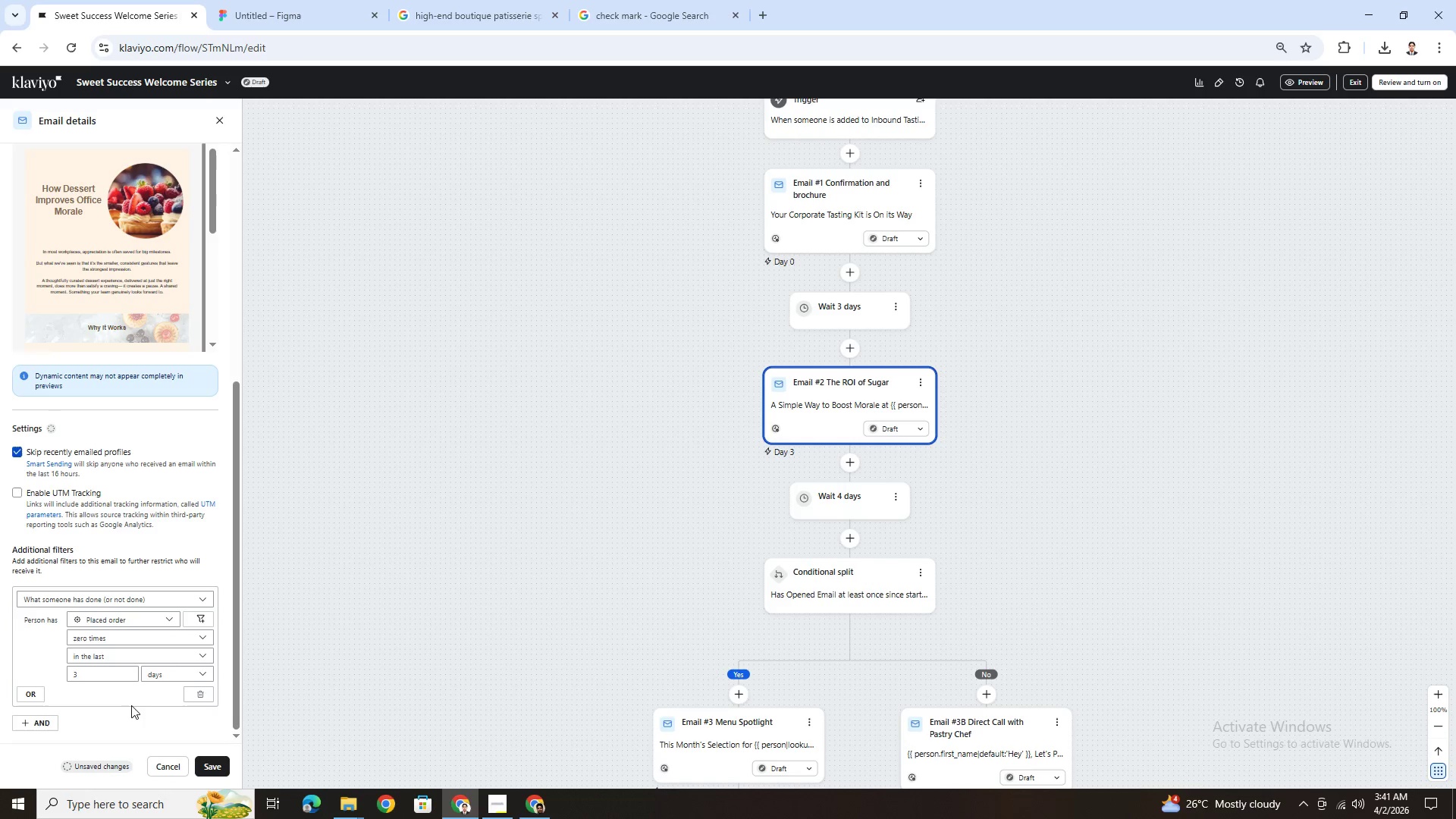 
scroll: coordinate [136, 701], scroll_direction: down, amount: 1.0
 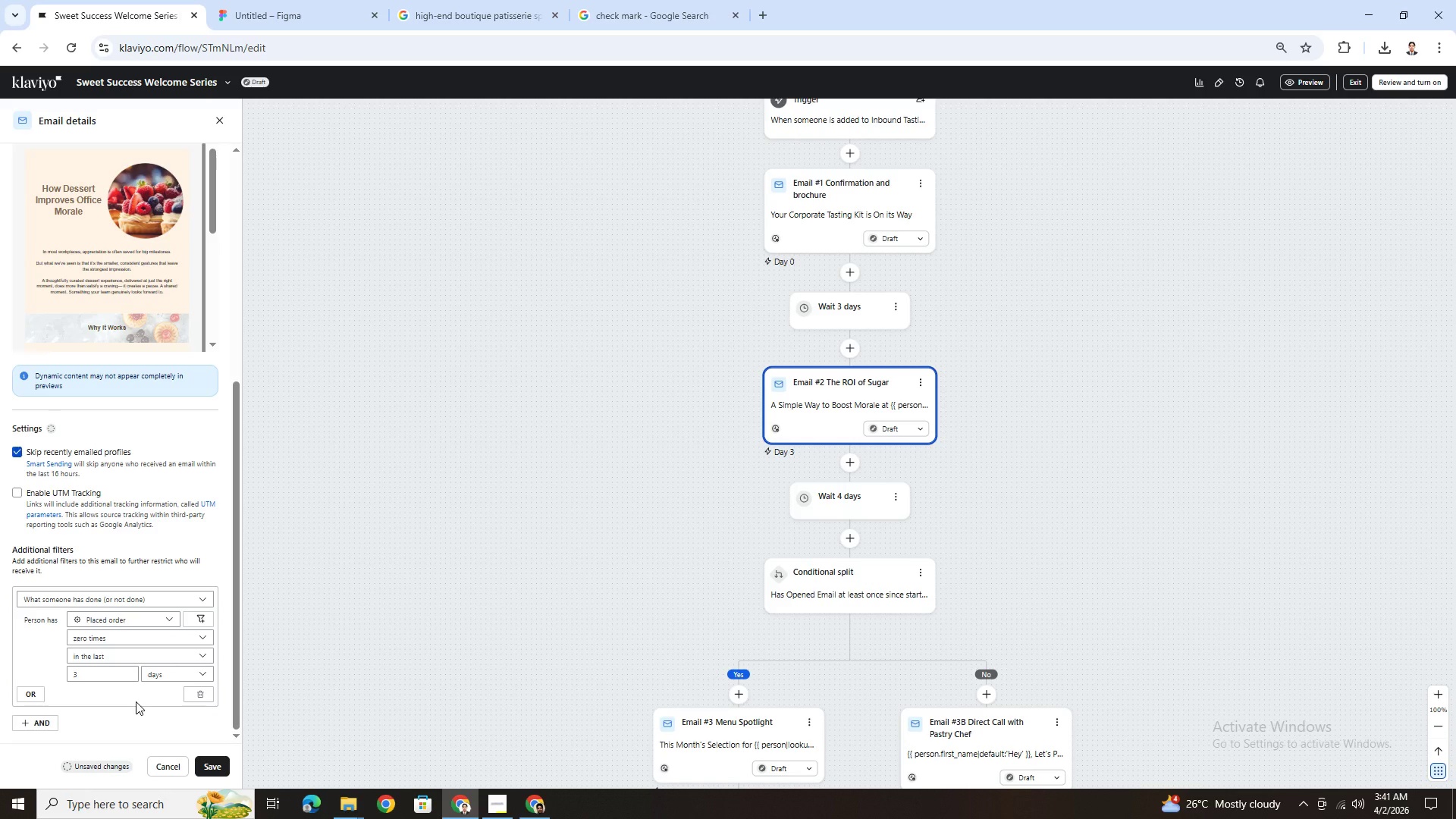 
left_click([205, 640])
 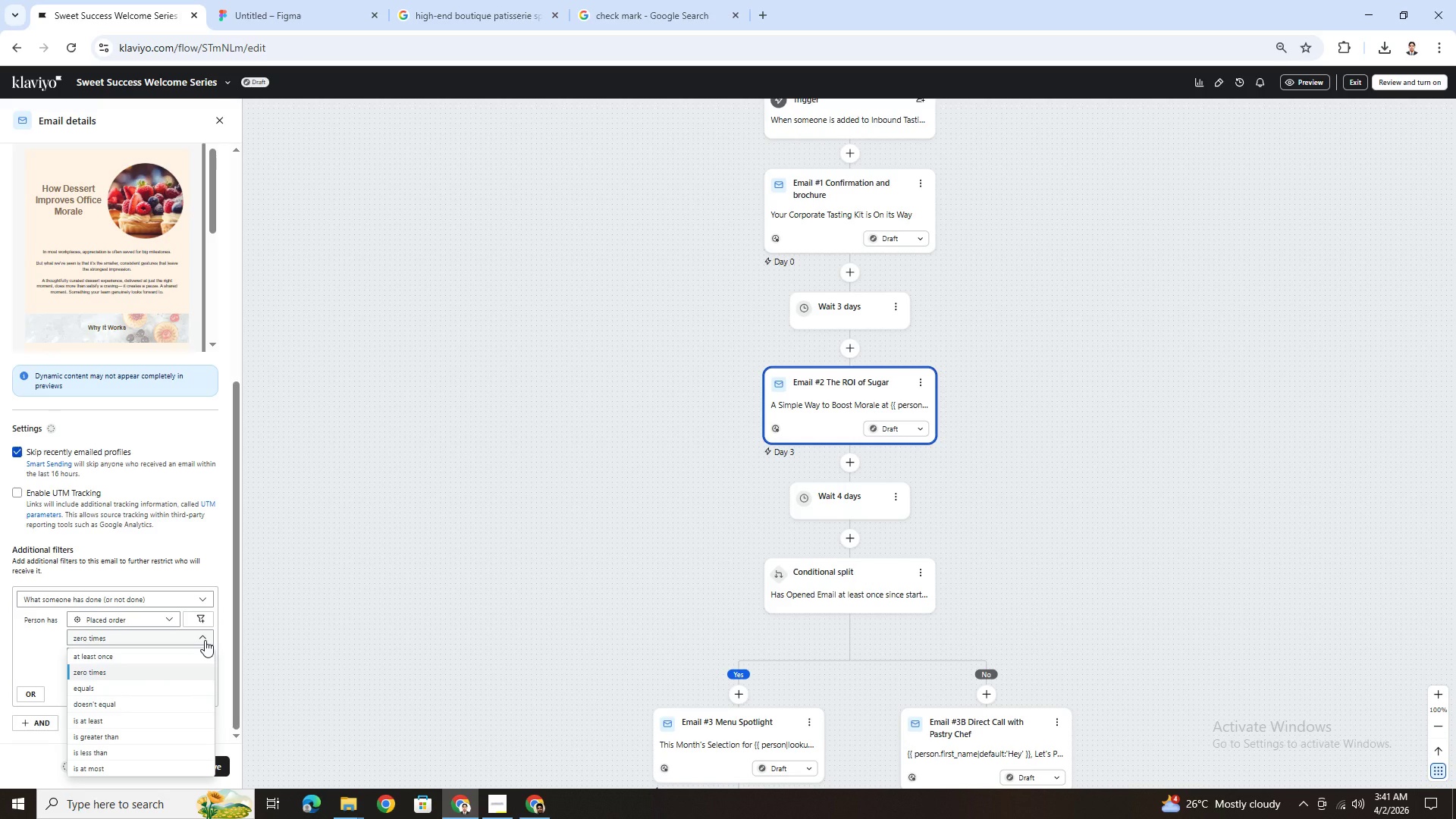 
left_click([205, 640])
 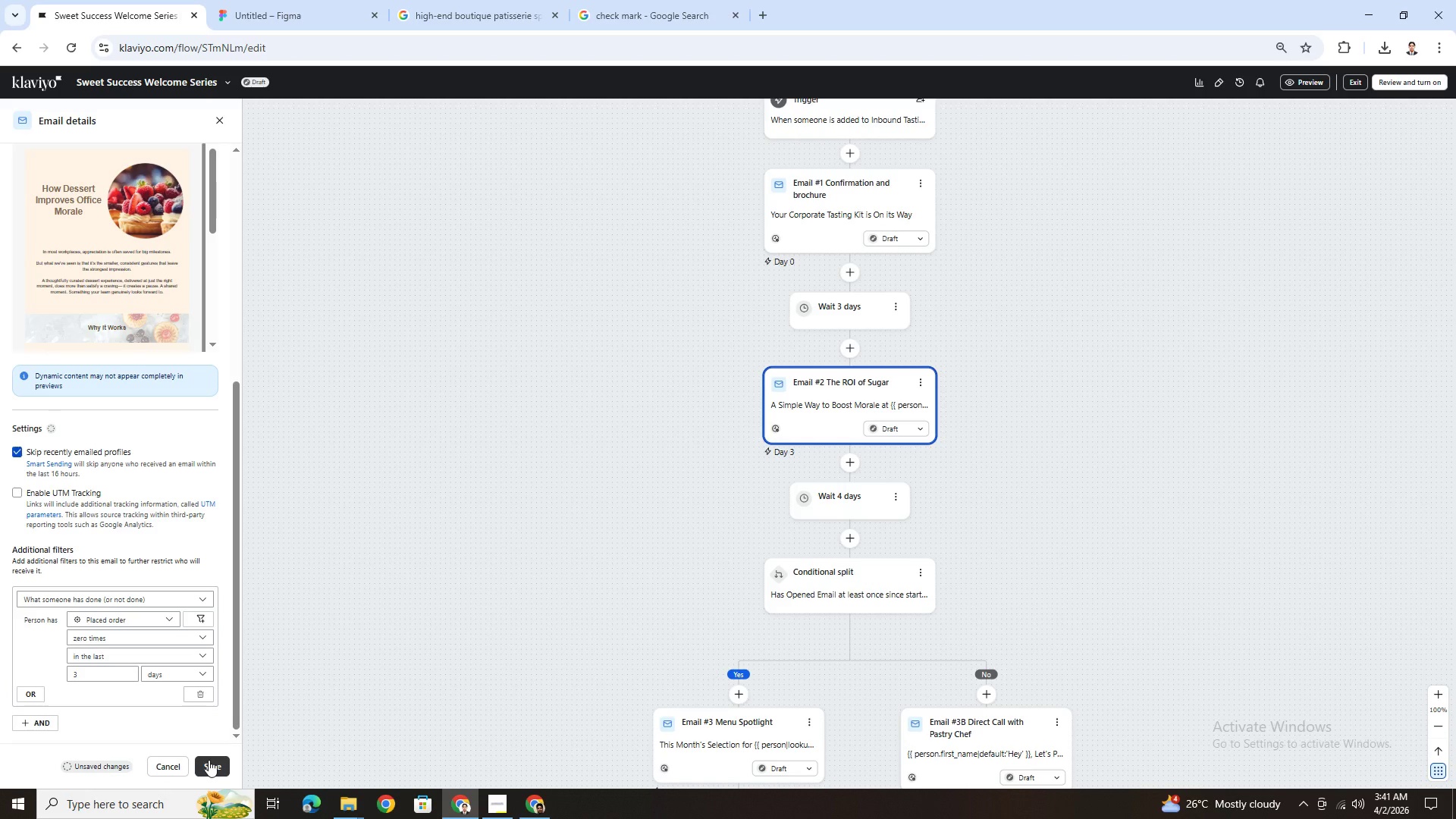 
wait(7.64)
 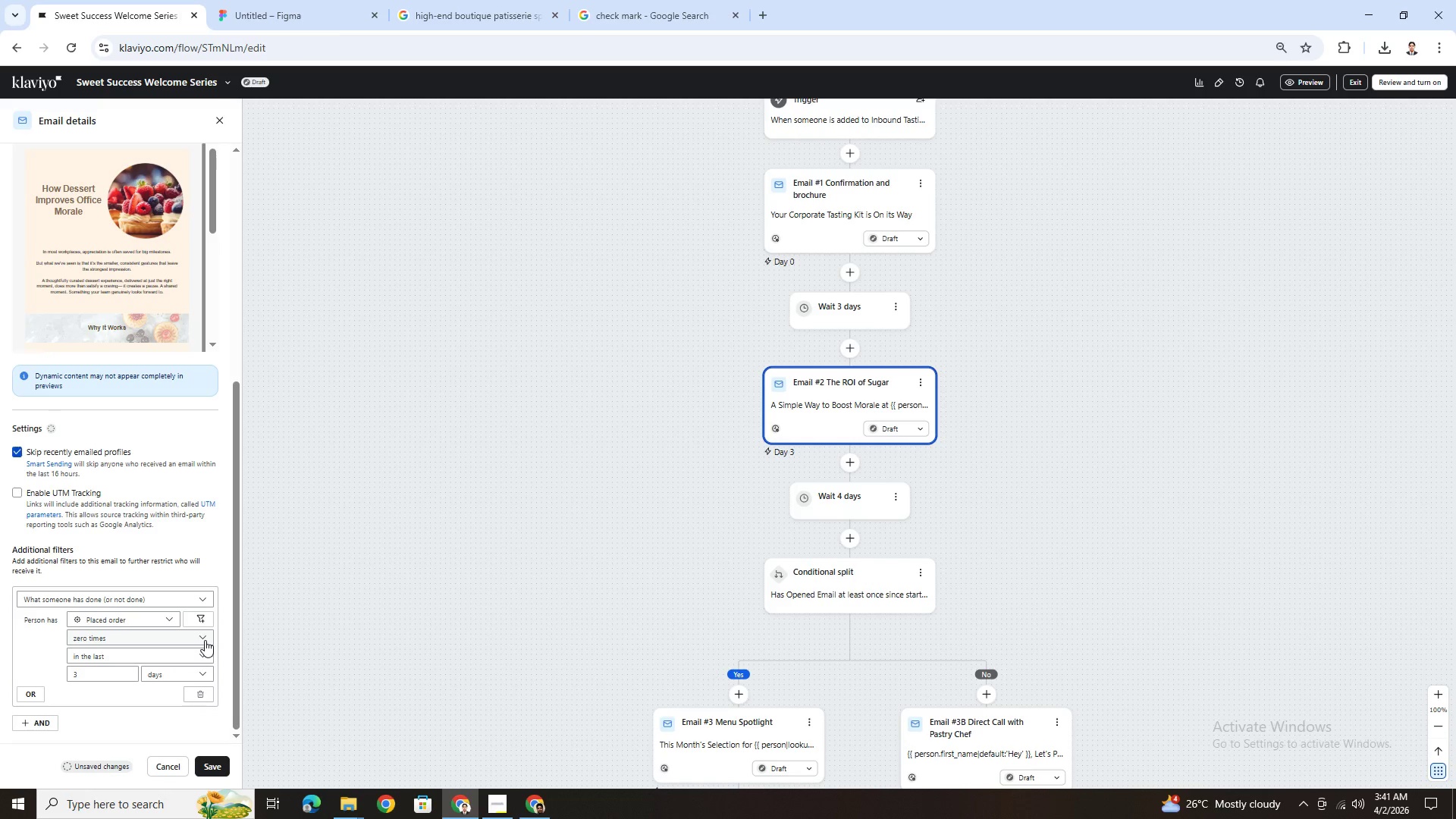 
left_click([212, 764])
 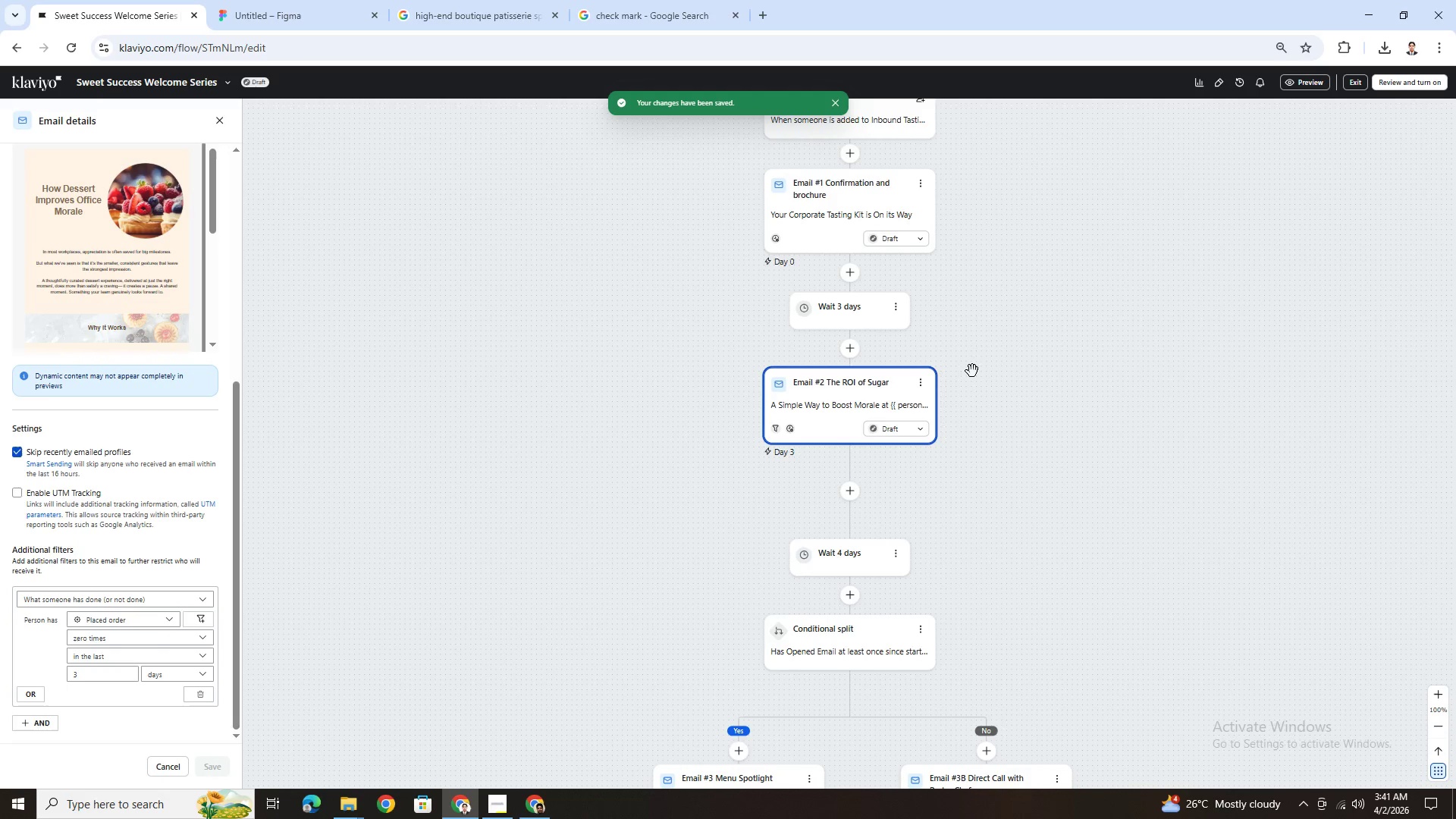 
left_click([1109, 427])
 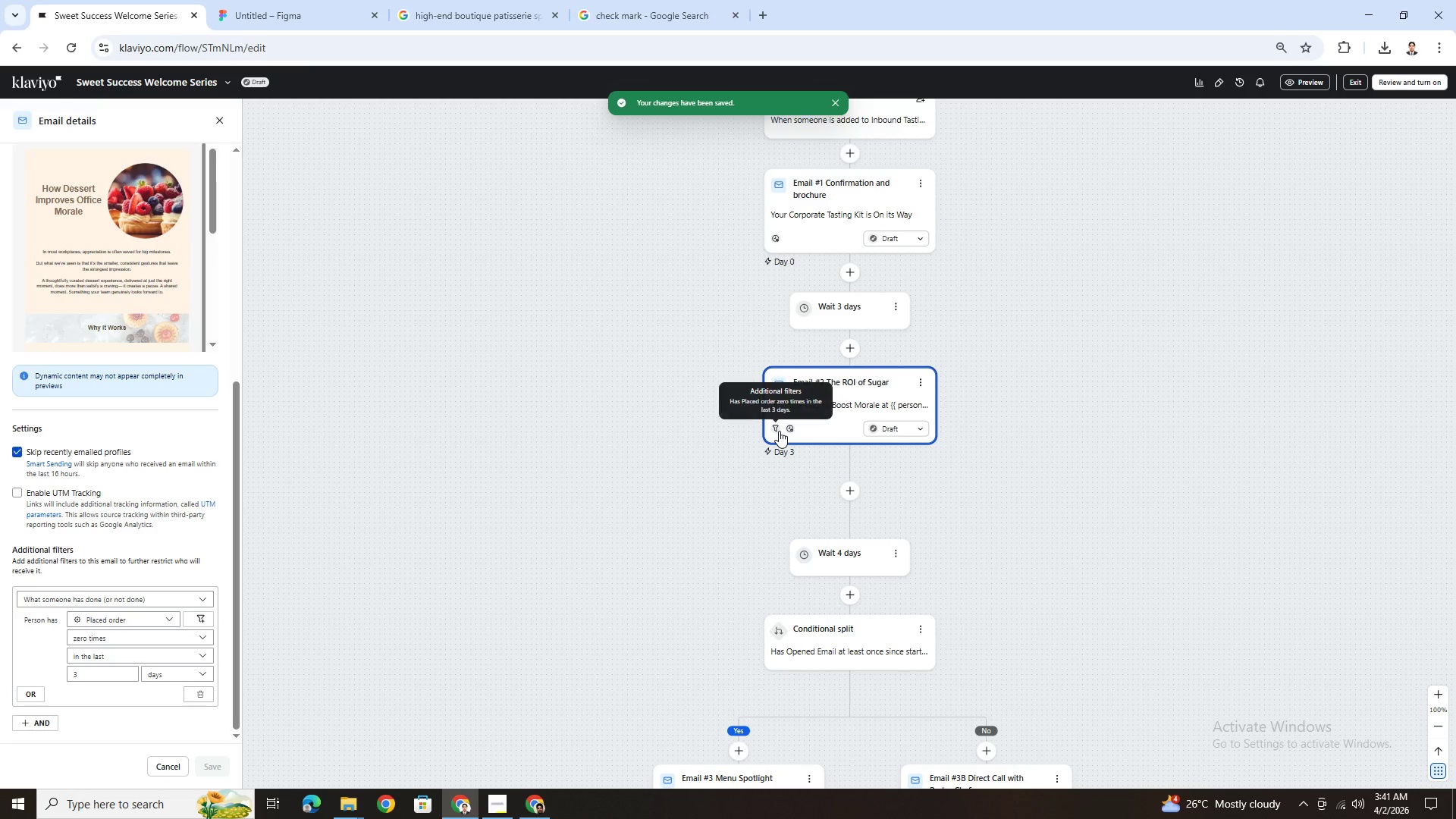 
left_click([779, 431])
 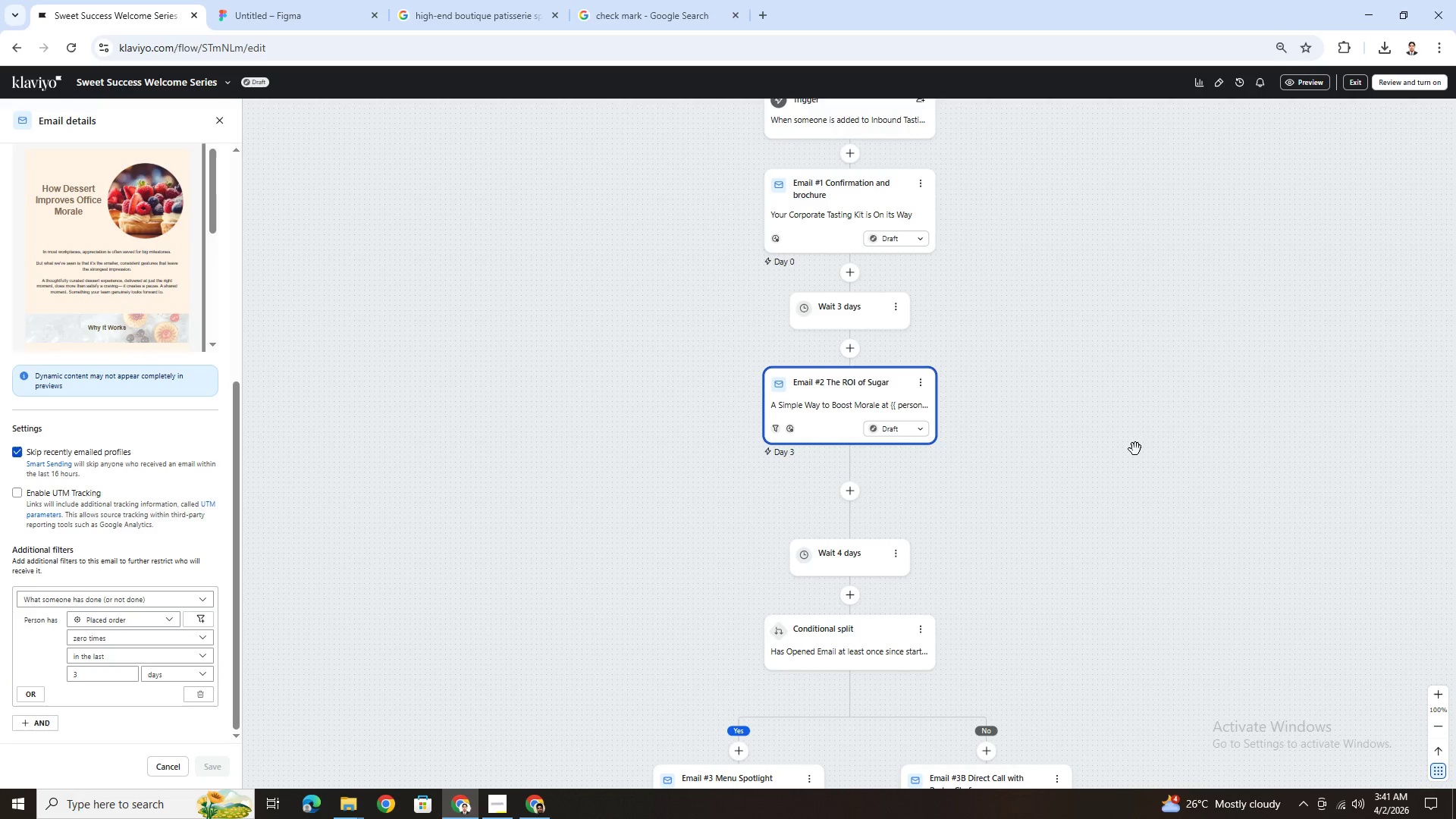 
left_click([1134, 449])
 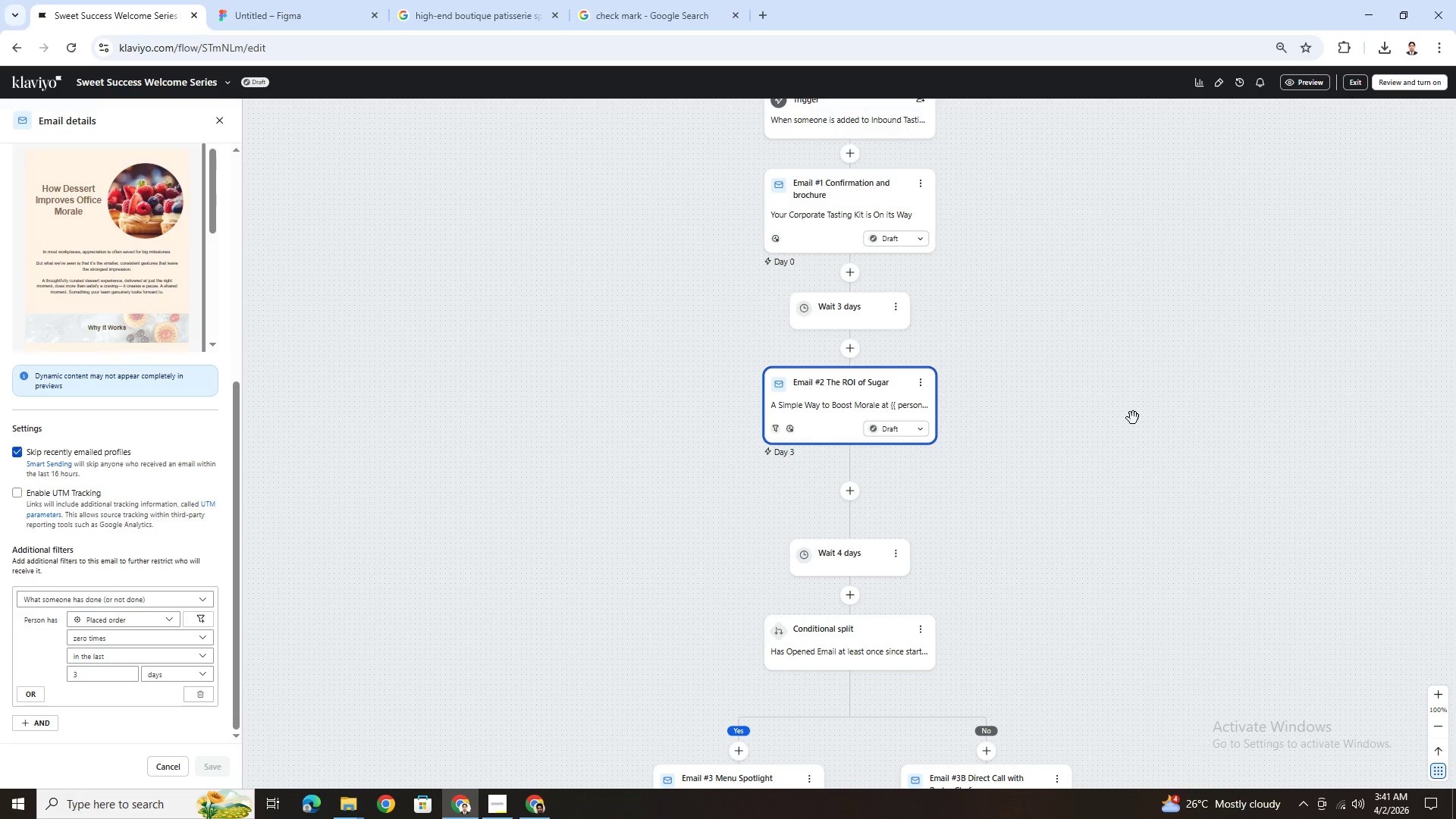 
scroll: coordinate [1138, 416], scroll_direction: down, amount: 6.0
 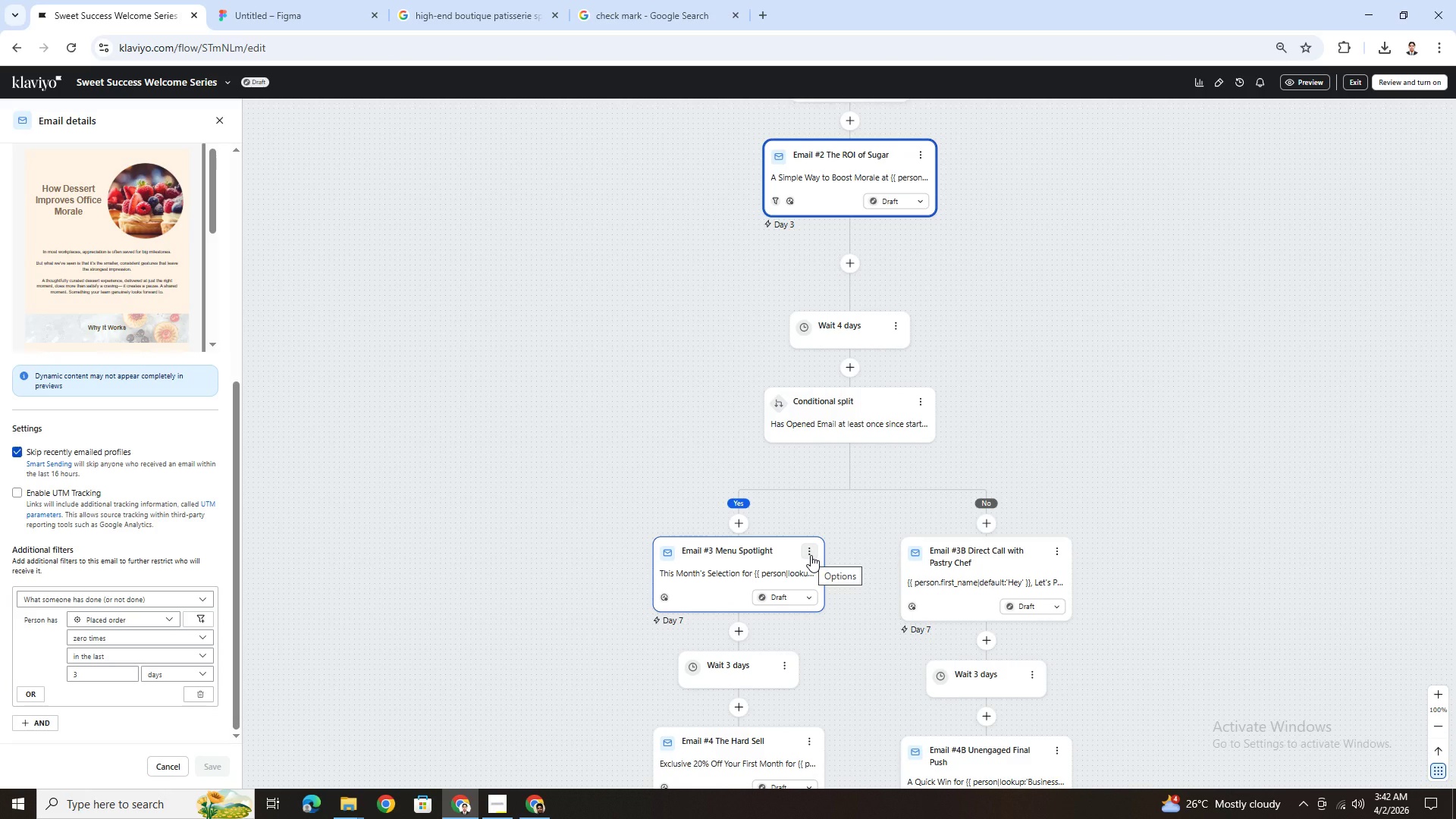 
left_click([811, 555])
 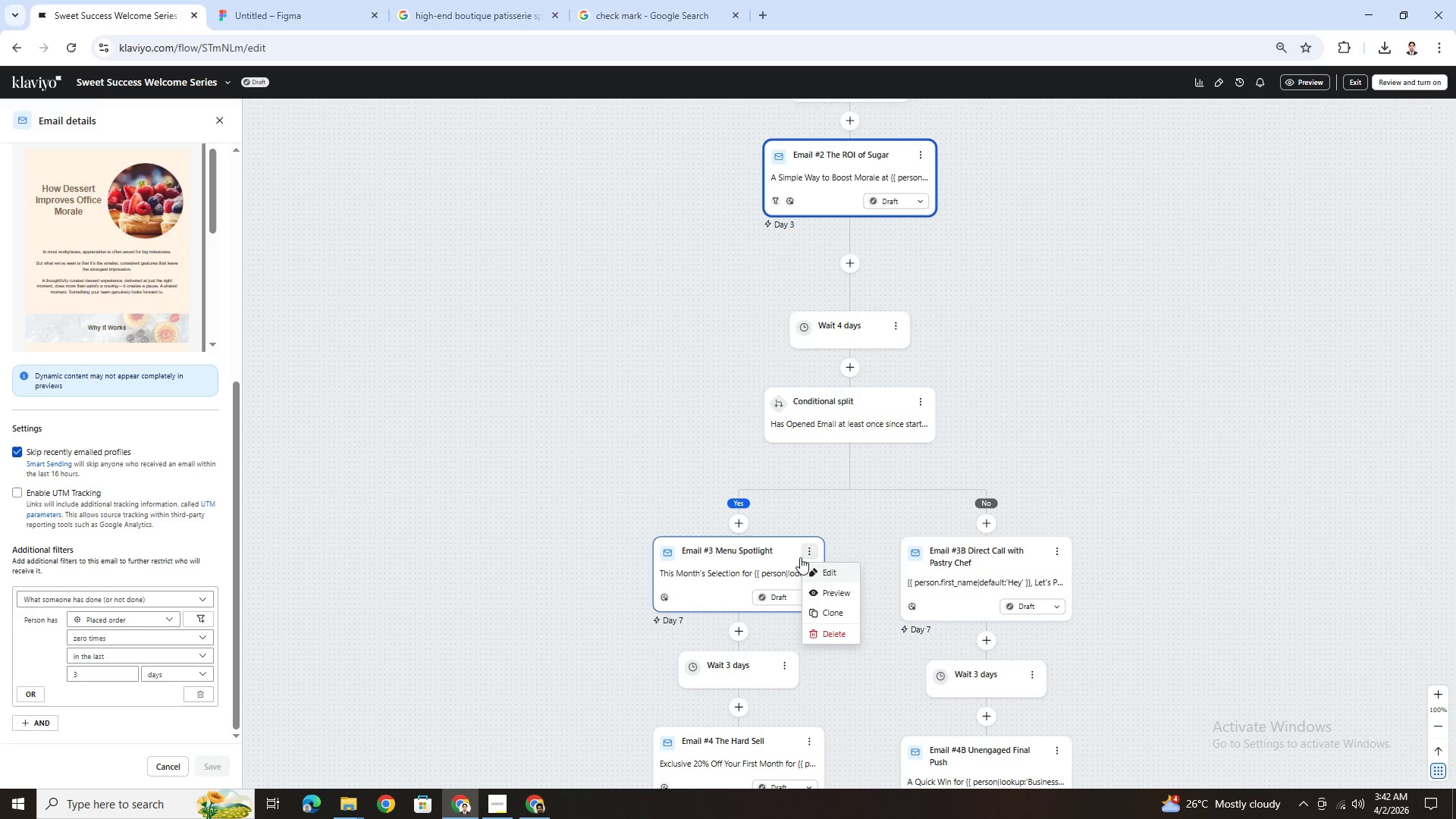 
left_click([780, 560])
 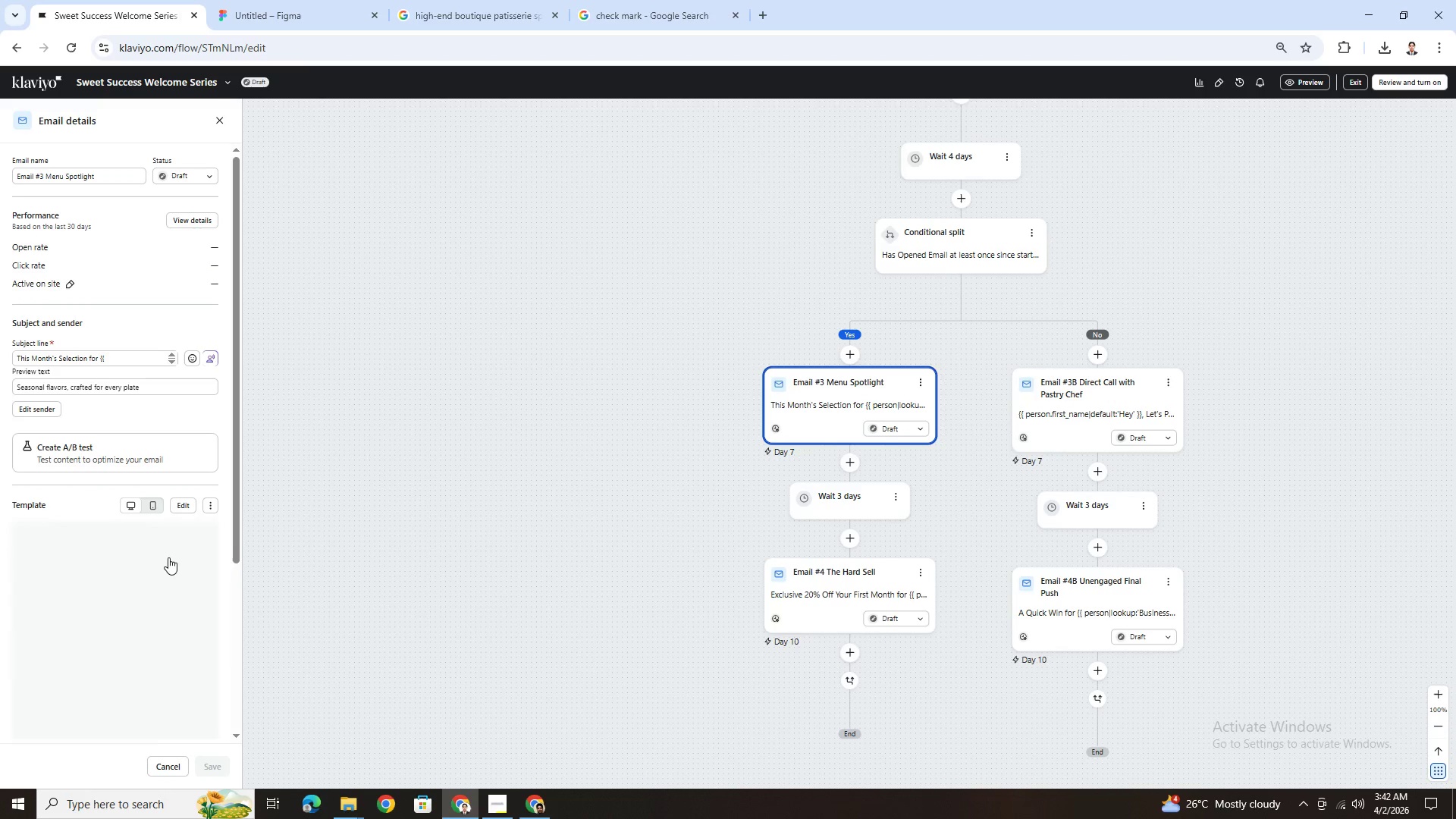 
scroll: coordinate [190, 637], scroll_direction: down, amount: 6.0
 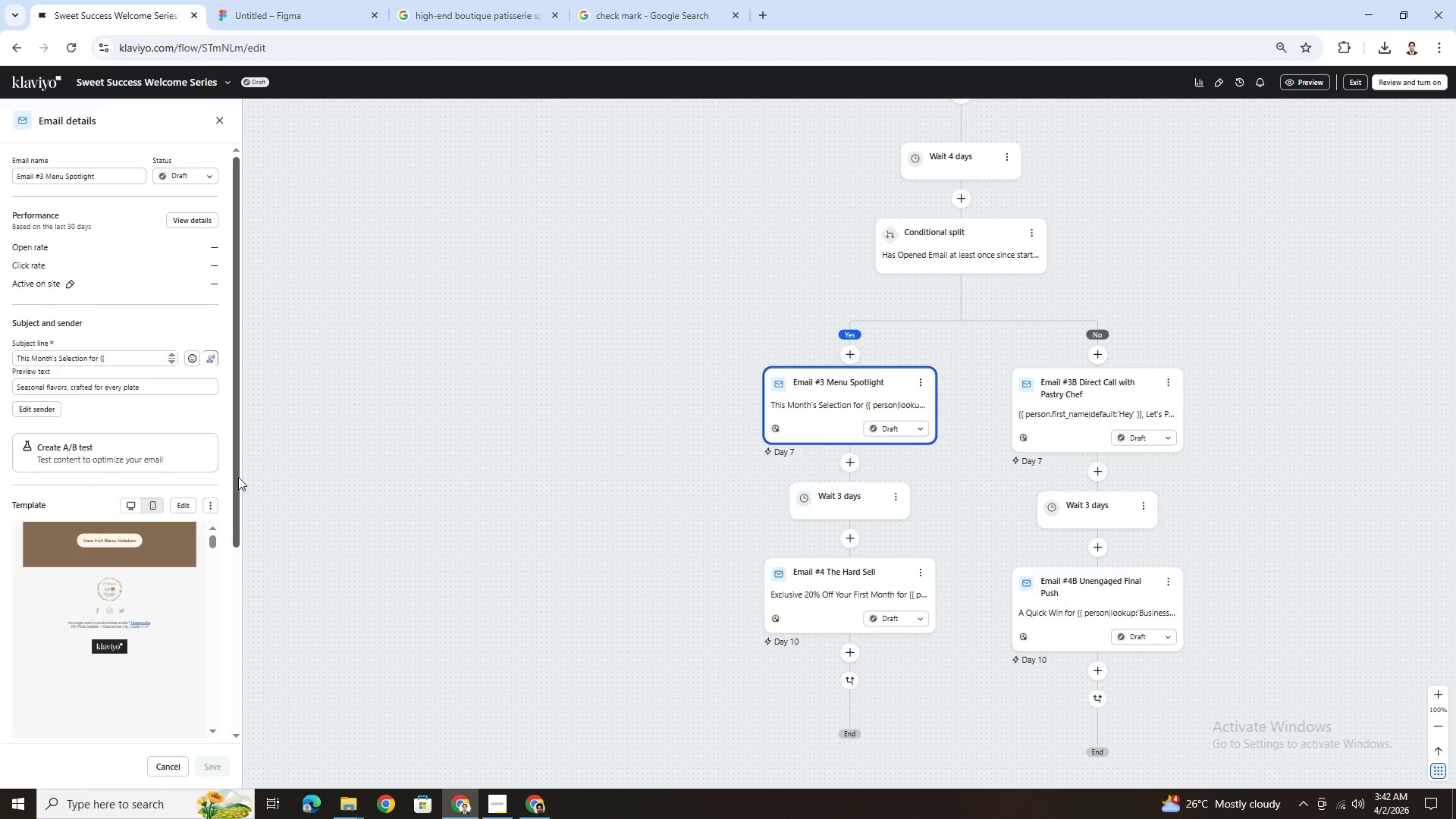 
left_click_drag(start_coordinate=[238, 476], to_coordinate=[236, 500])
 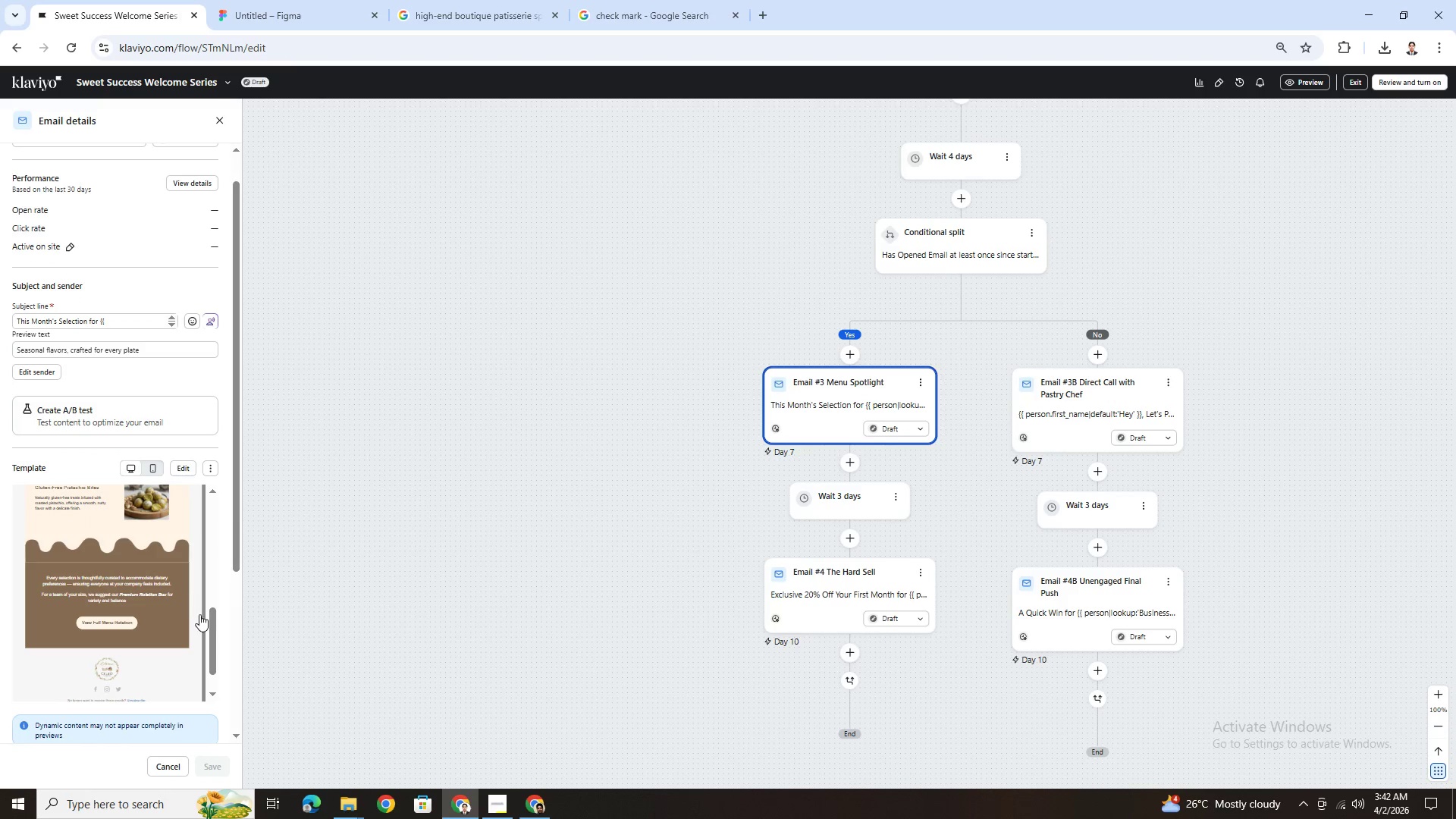 
scroll: coordinate [200, 614], scroll_direction: up, amount: 5.0
 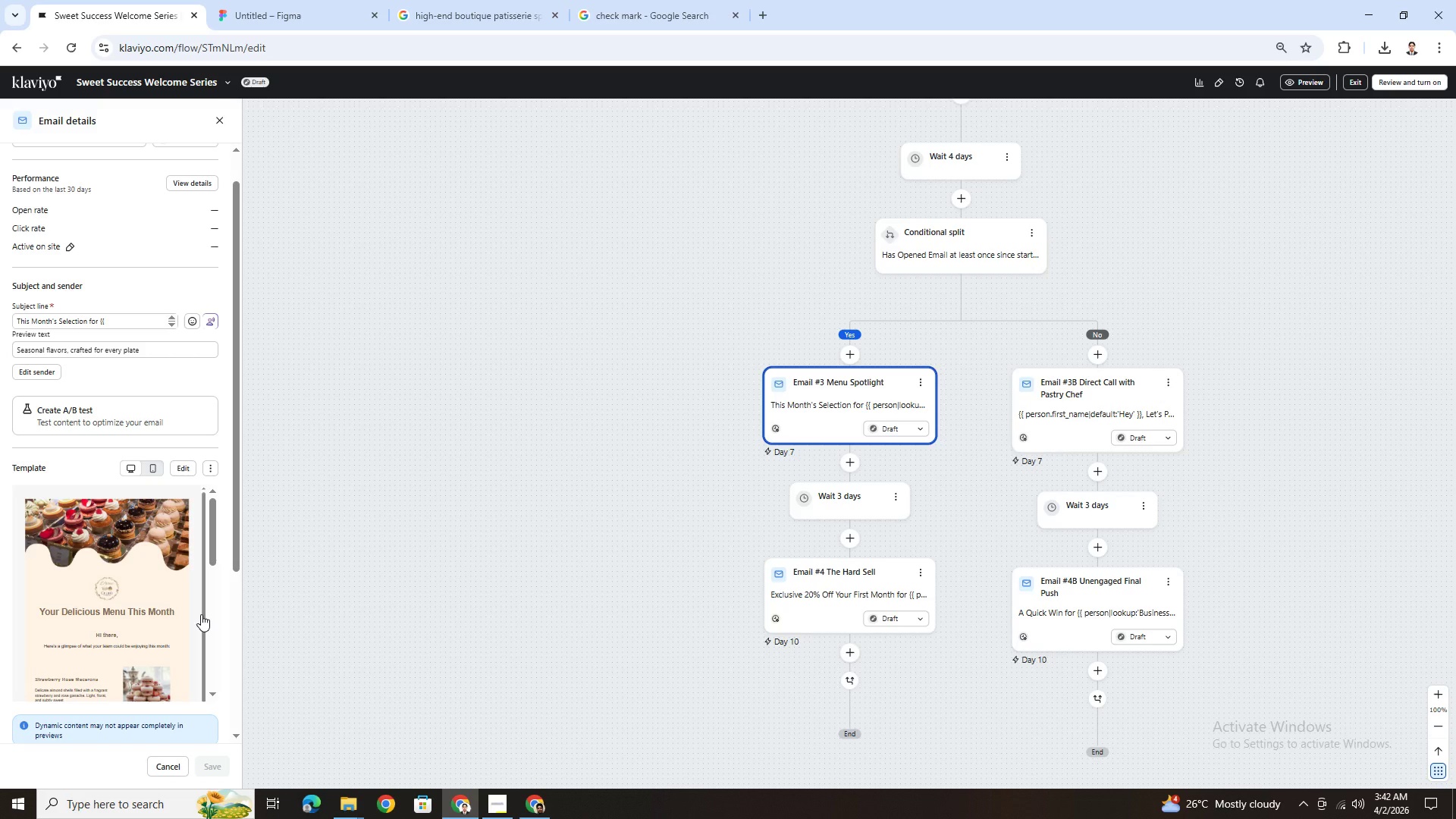 
scroll: coordinate [201, 614], scroll_direction: down, amount: 1.0